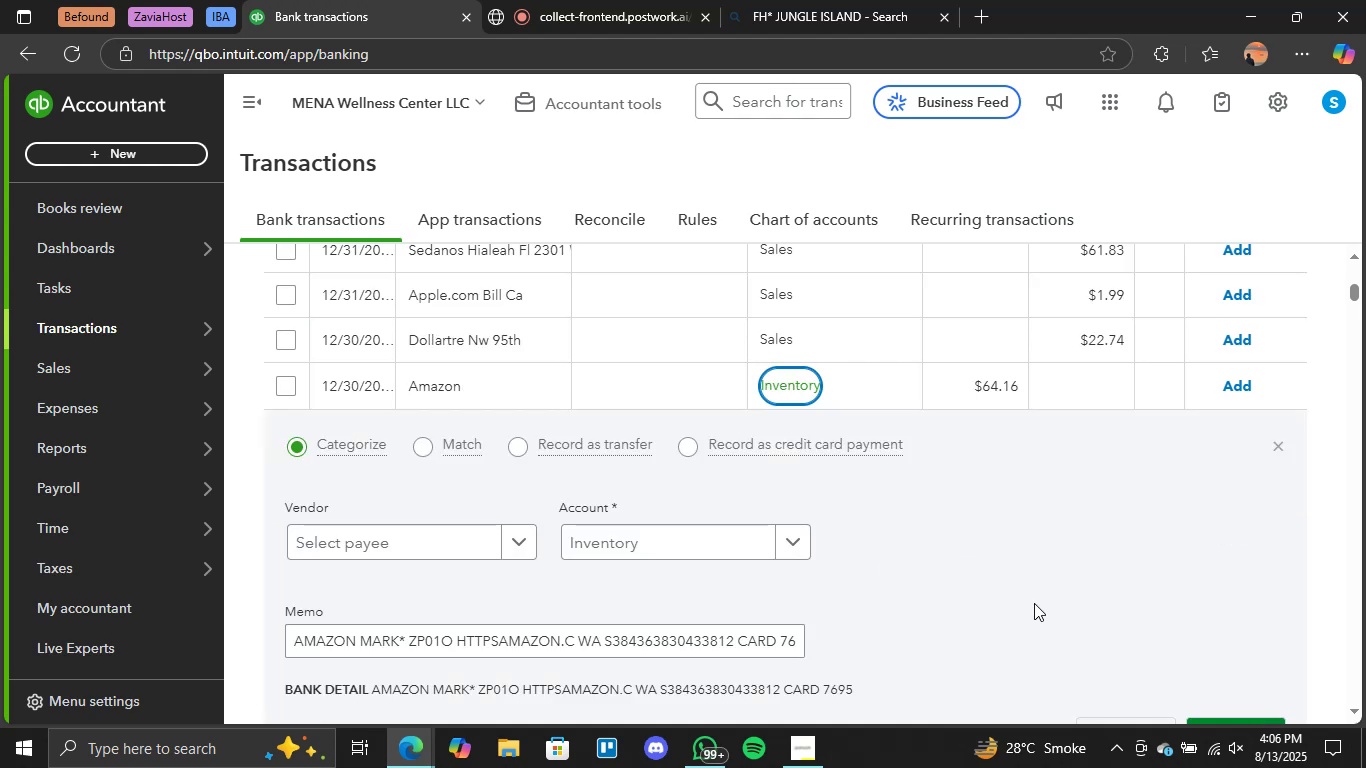 
scroll: coordinate [1111, 605], scroll_direction: down, amount: 2.0
 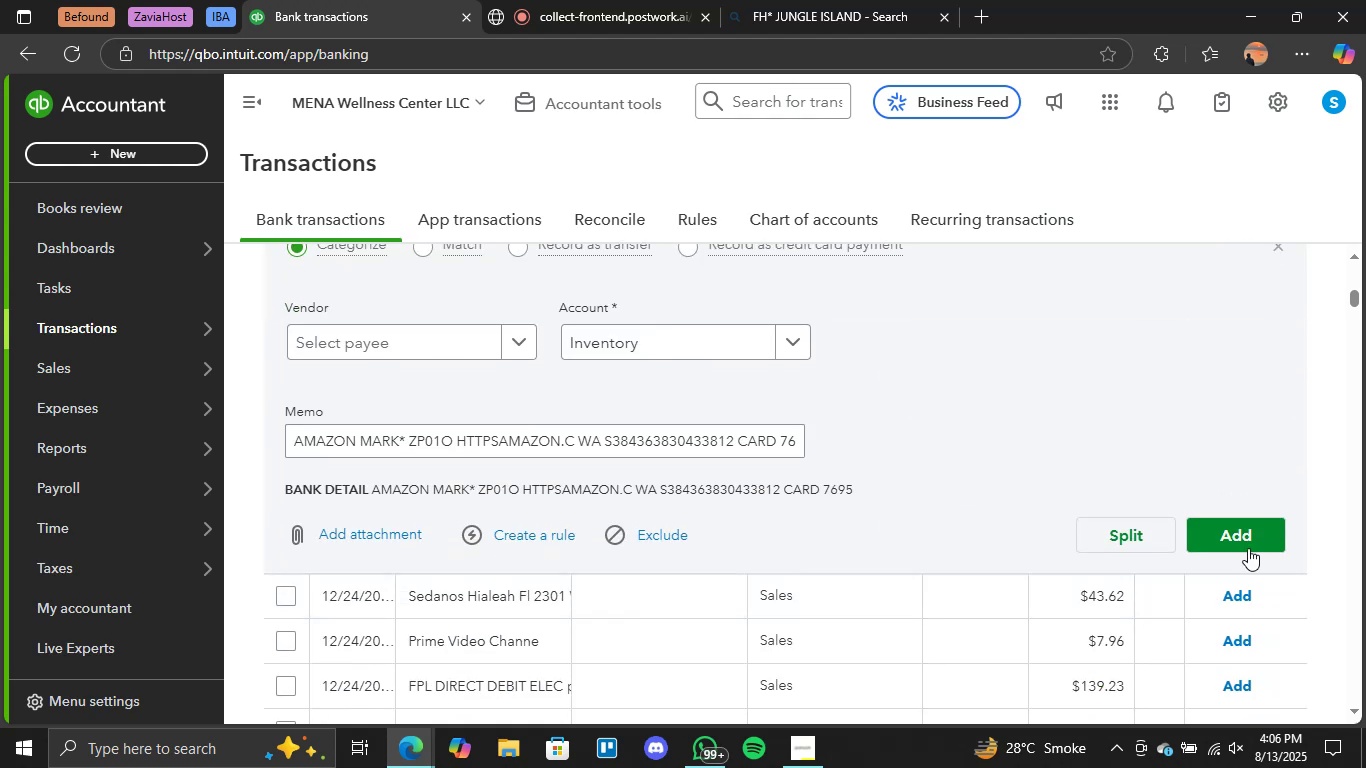 
left_click([1241, 536])
 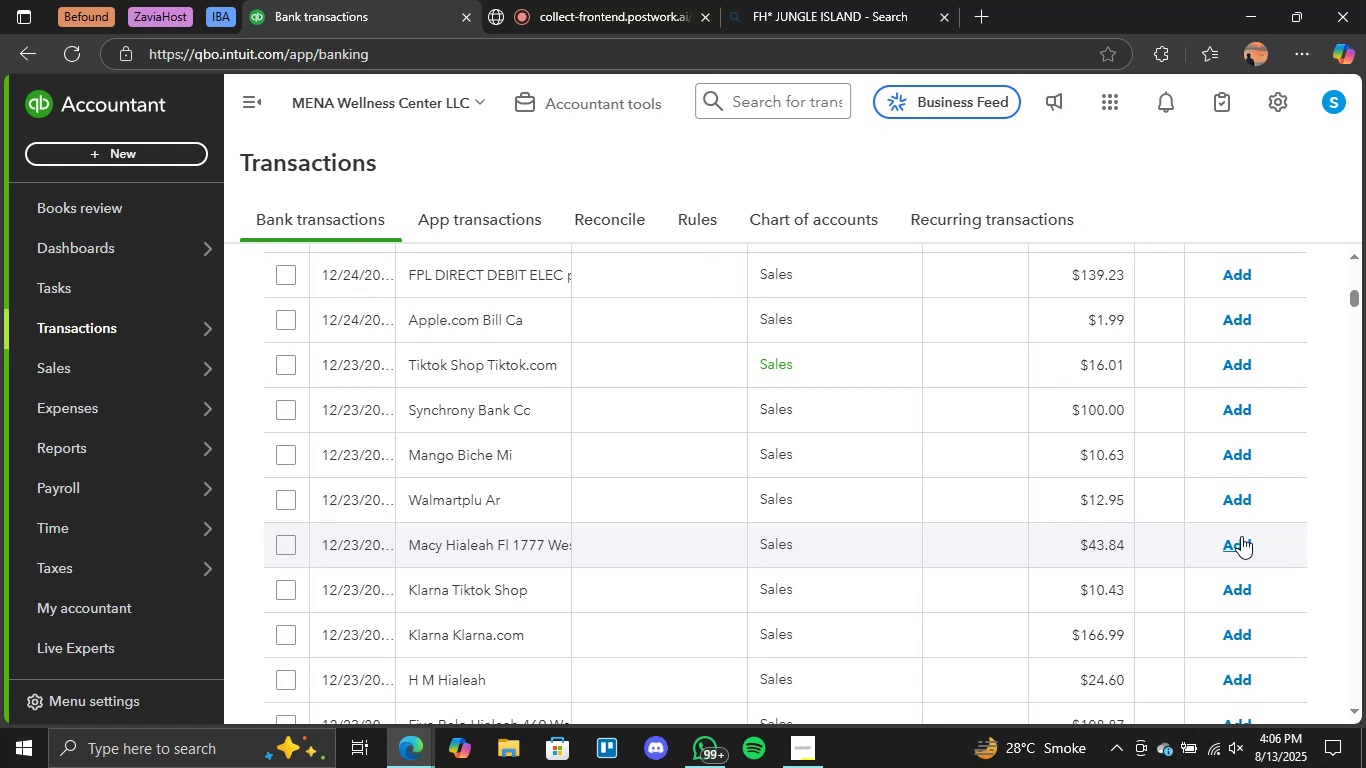 
wait(27.69)
 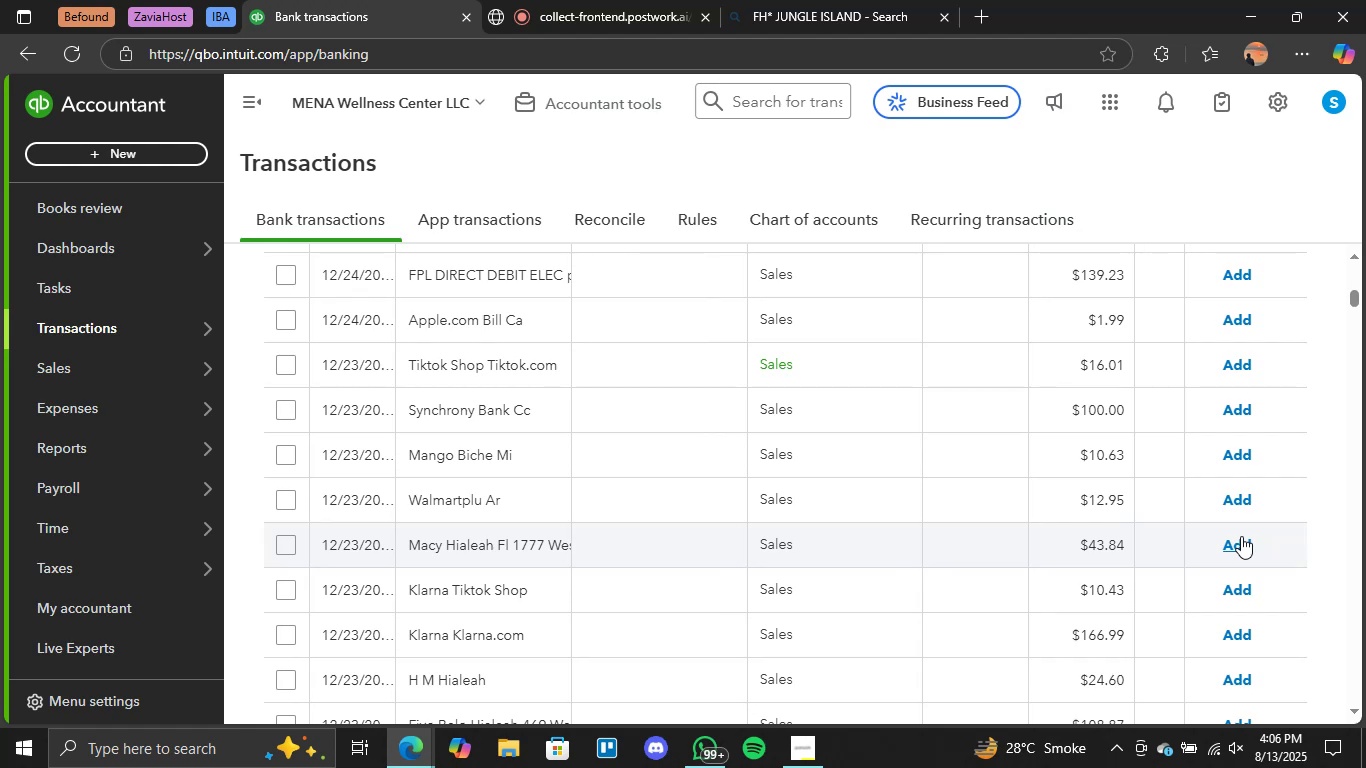 
scroll: coordinate [614, 425], scroll_direction: up, amount: 4.0
 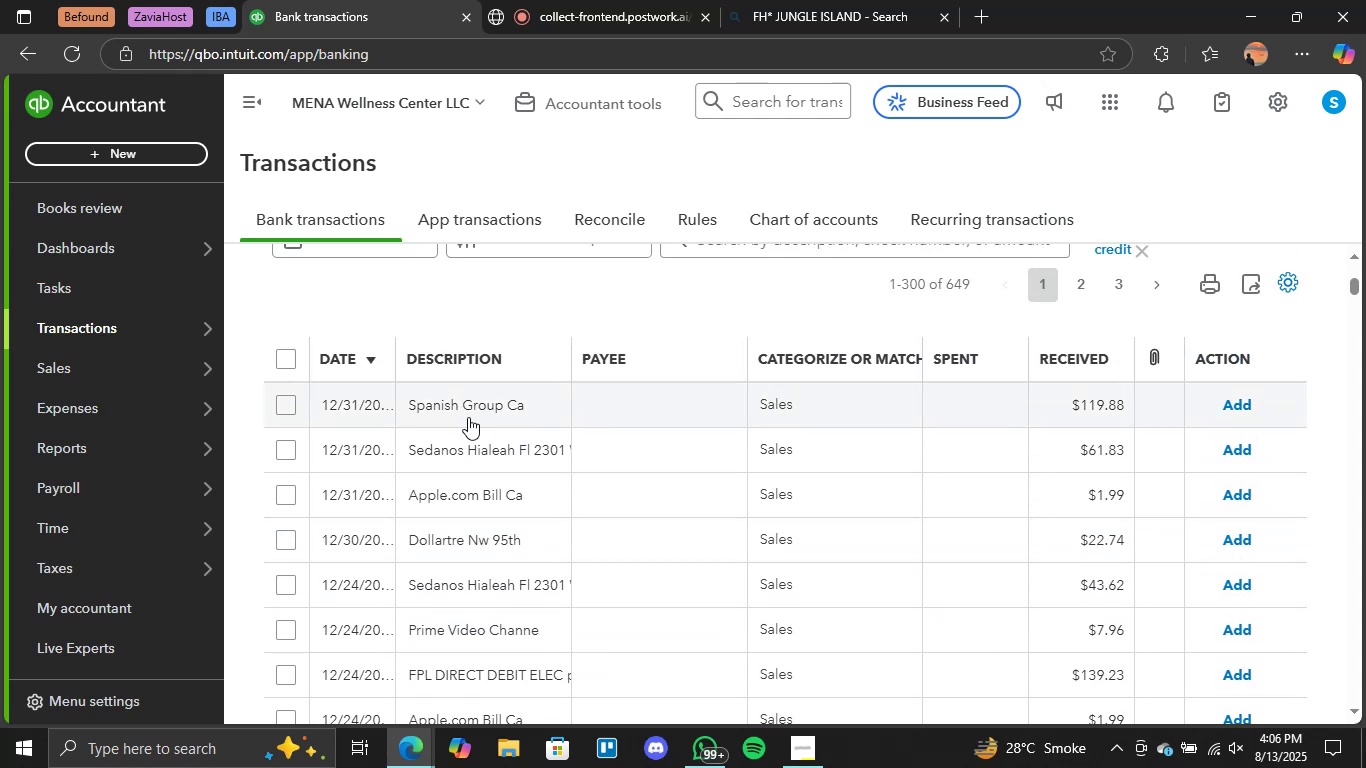 
scroll: coordinate [632, 489], scroll_direction: down, amount: 52.0
 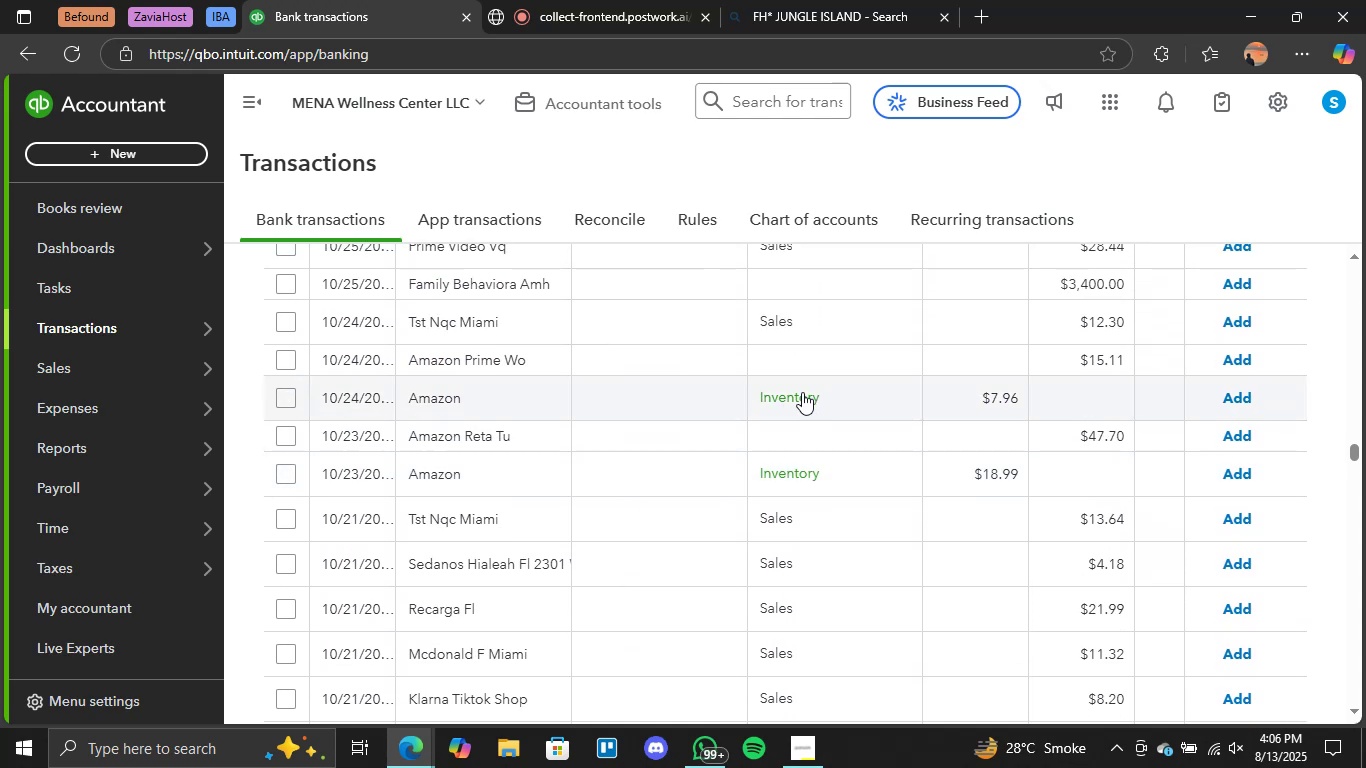 
left_click([802, 392])
 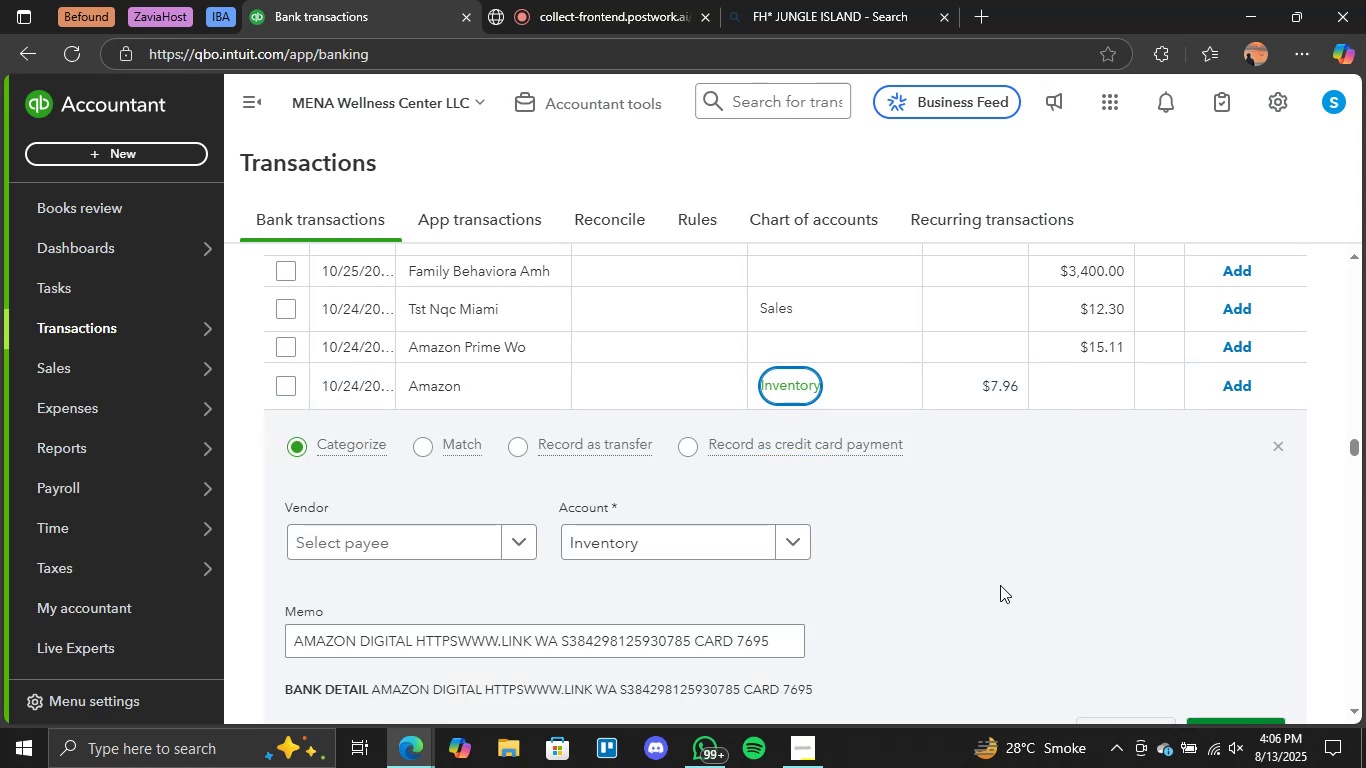 
scroll: coordinate [1094, 545], scroll_direction: down, amount: 2.0
 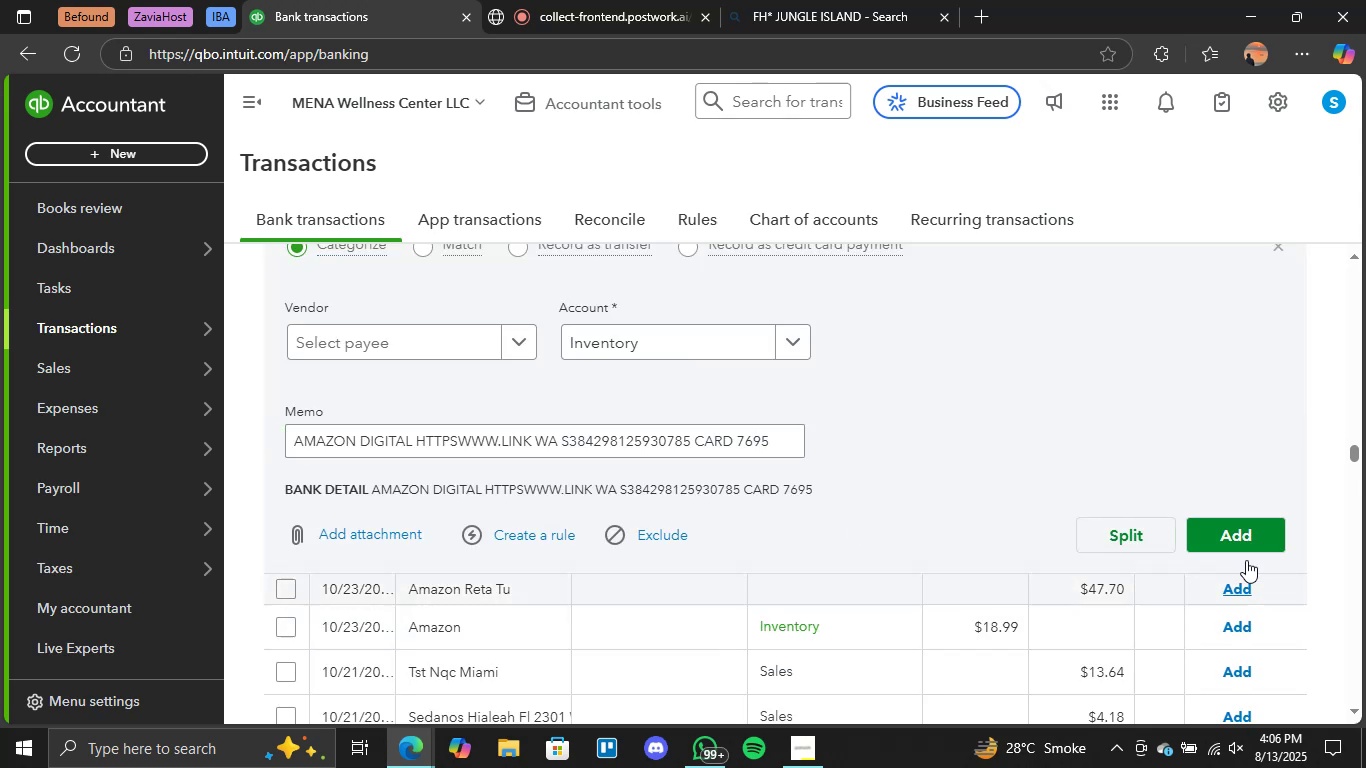 
left_click([1242, 533])
 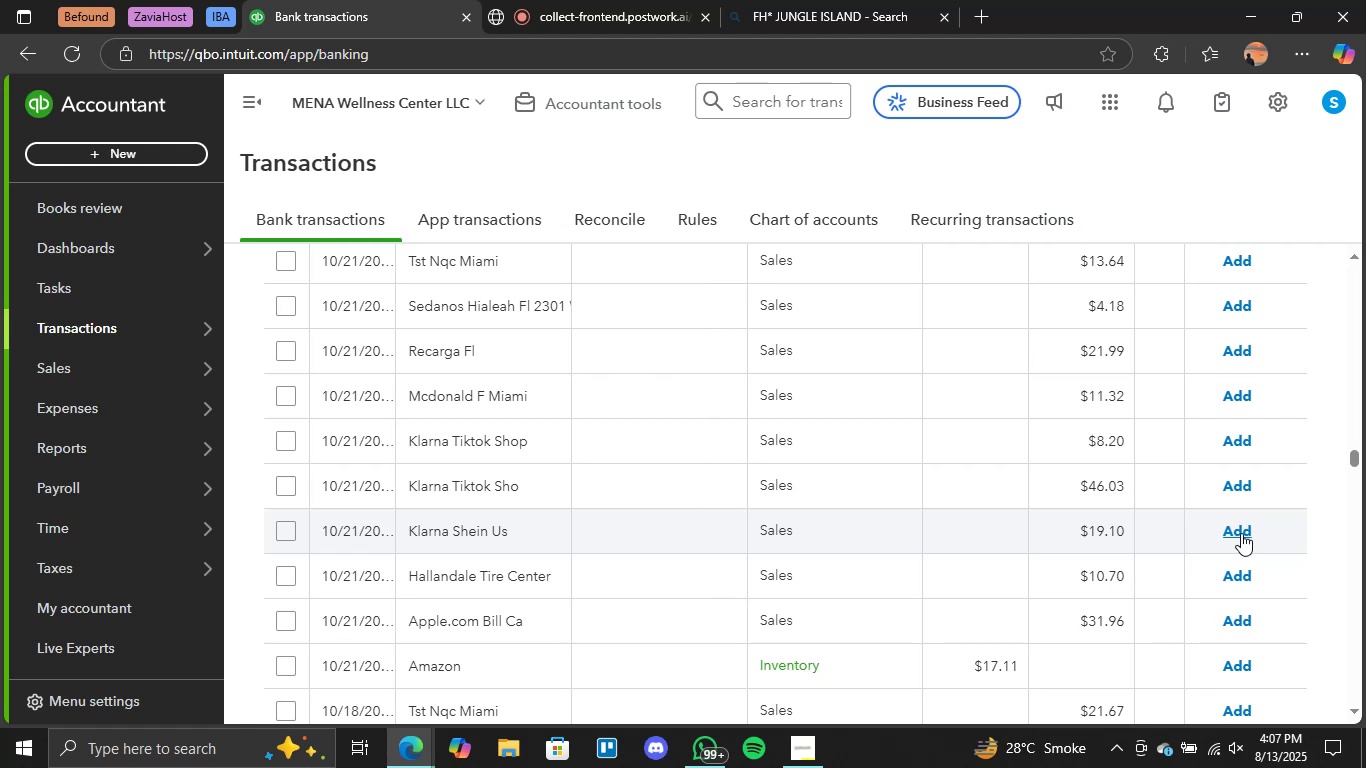 
wait(34.25)
 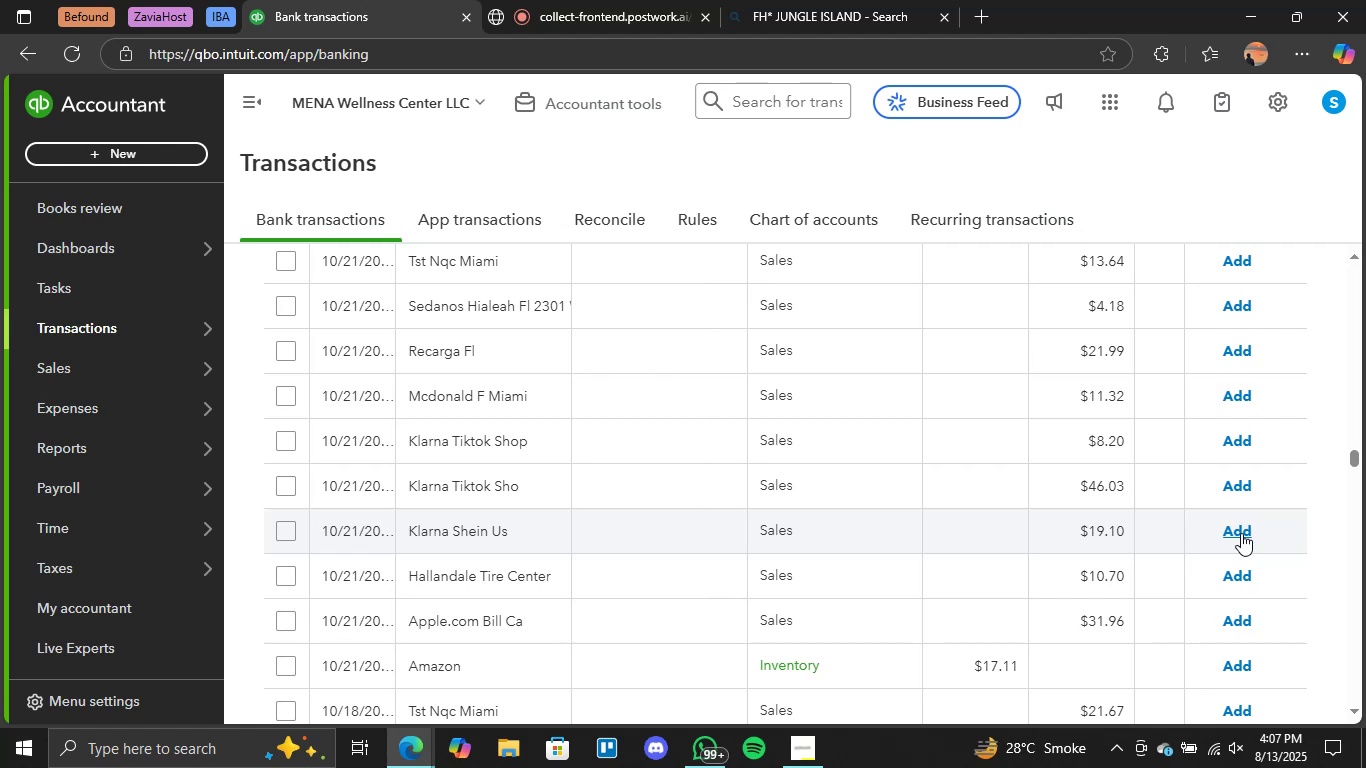 
scroll: coordinate [786, 506], scroll_direction: down, amount: 15.0
 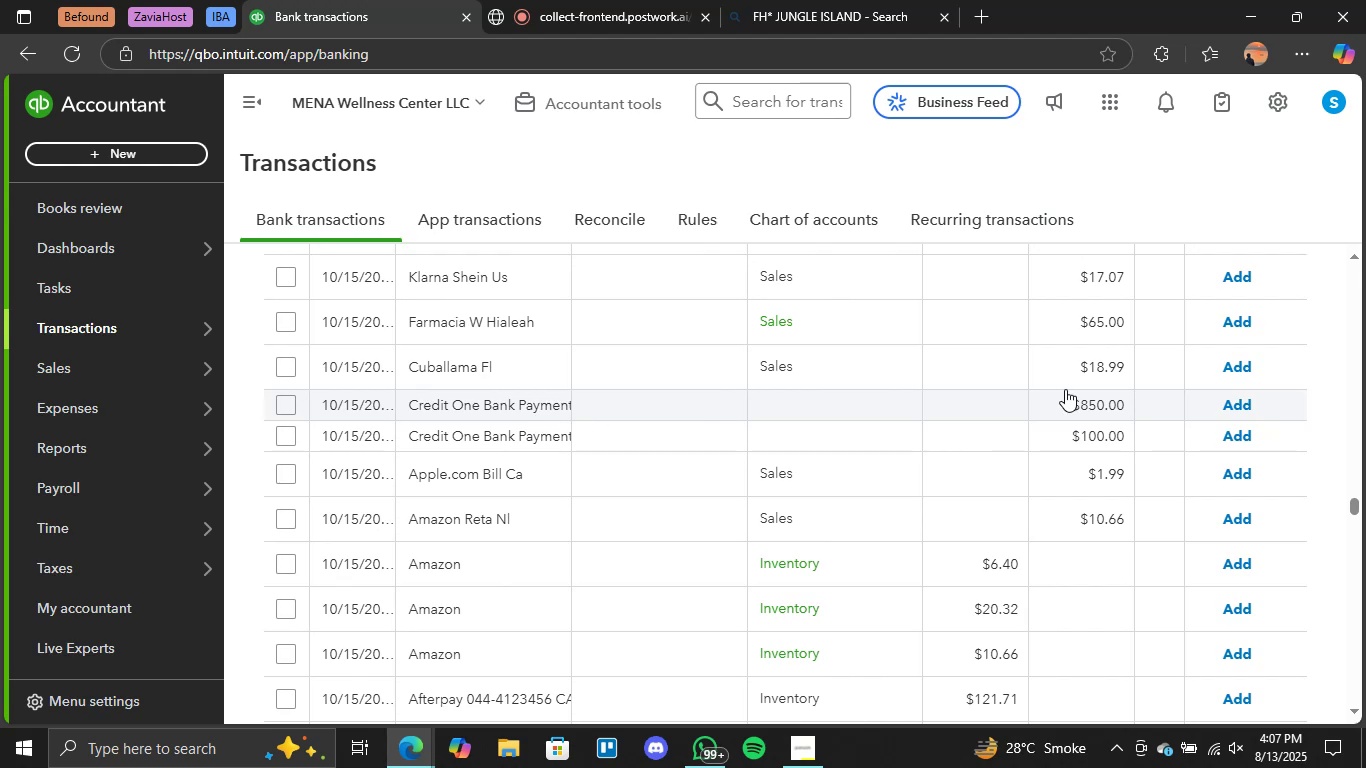 
scroll: coordinate [868, 403], scroll_direction: up, amount: 77.0
 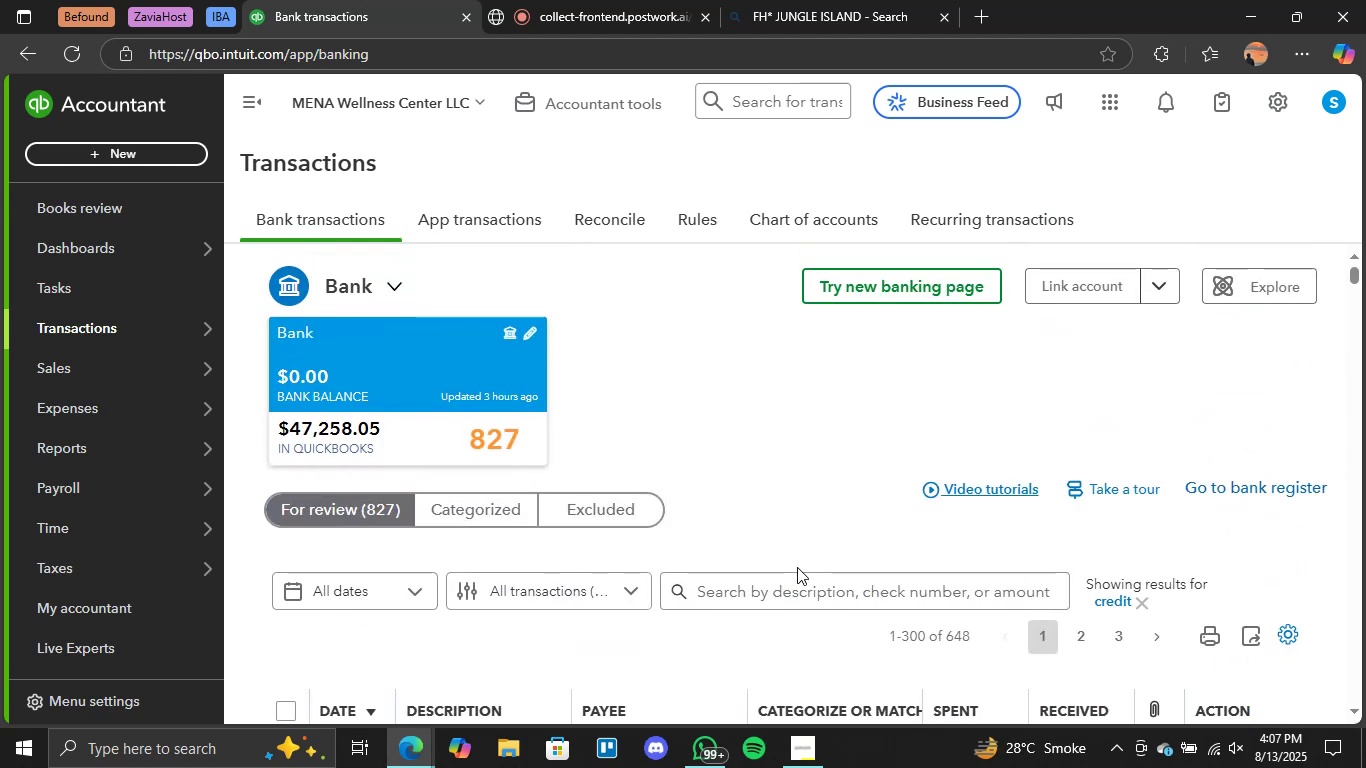 
left_click([783, 587])
 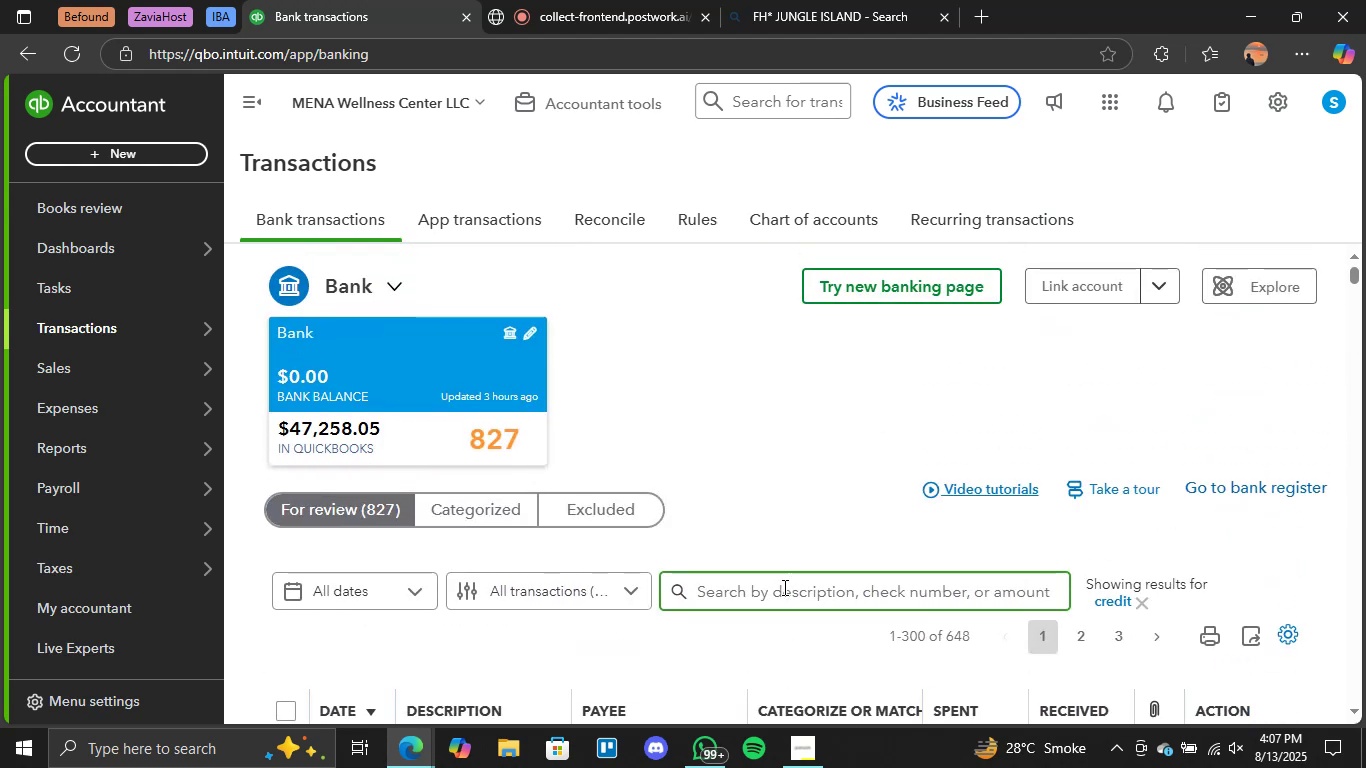 
type(credit)
 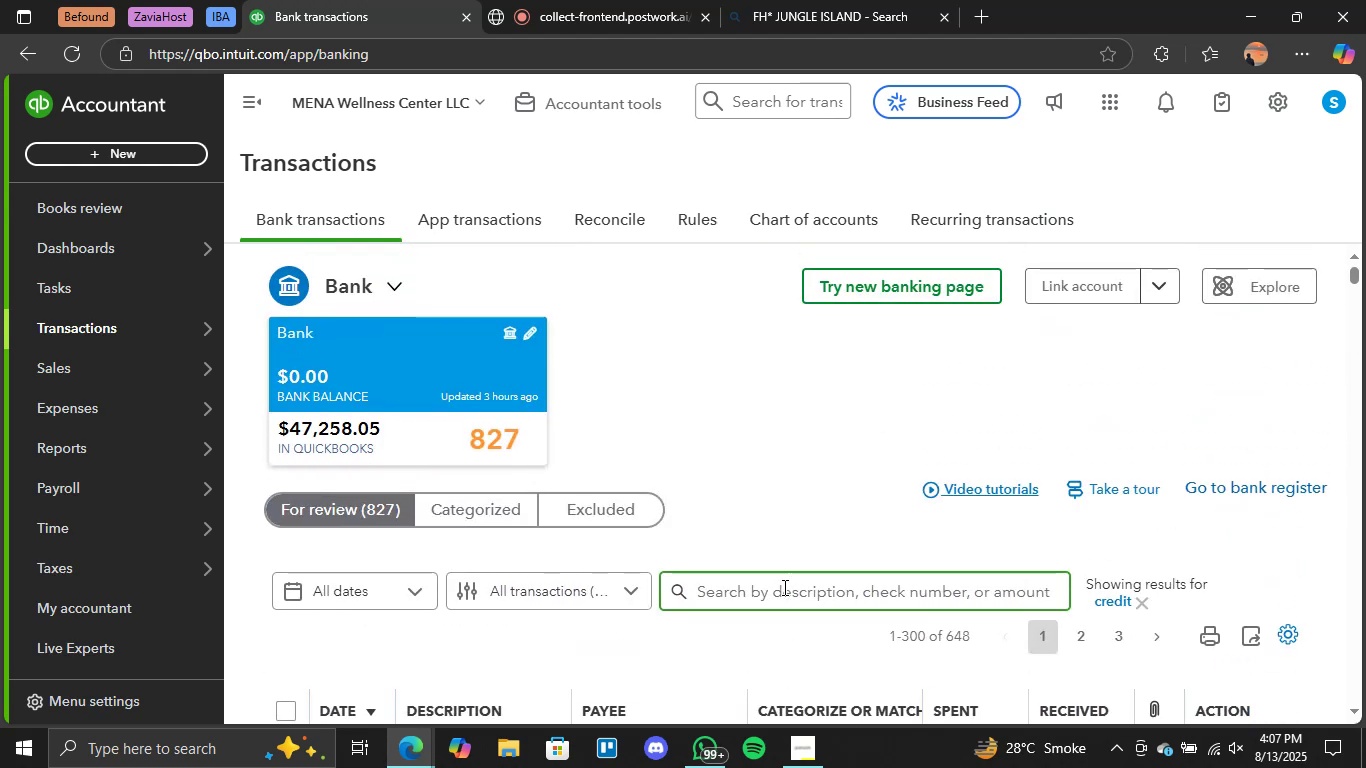 
key(Enter)
 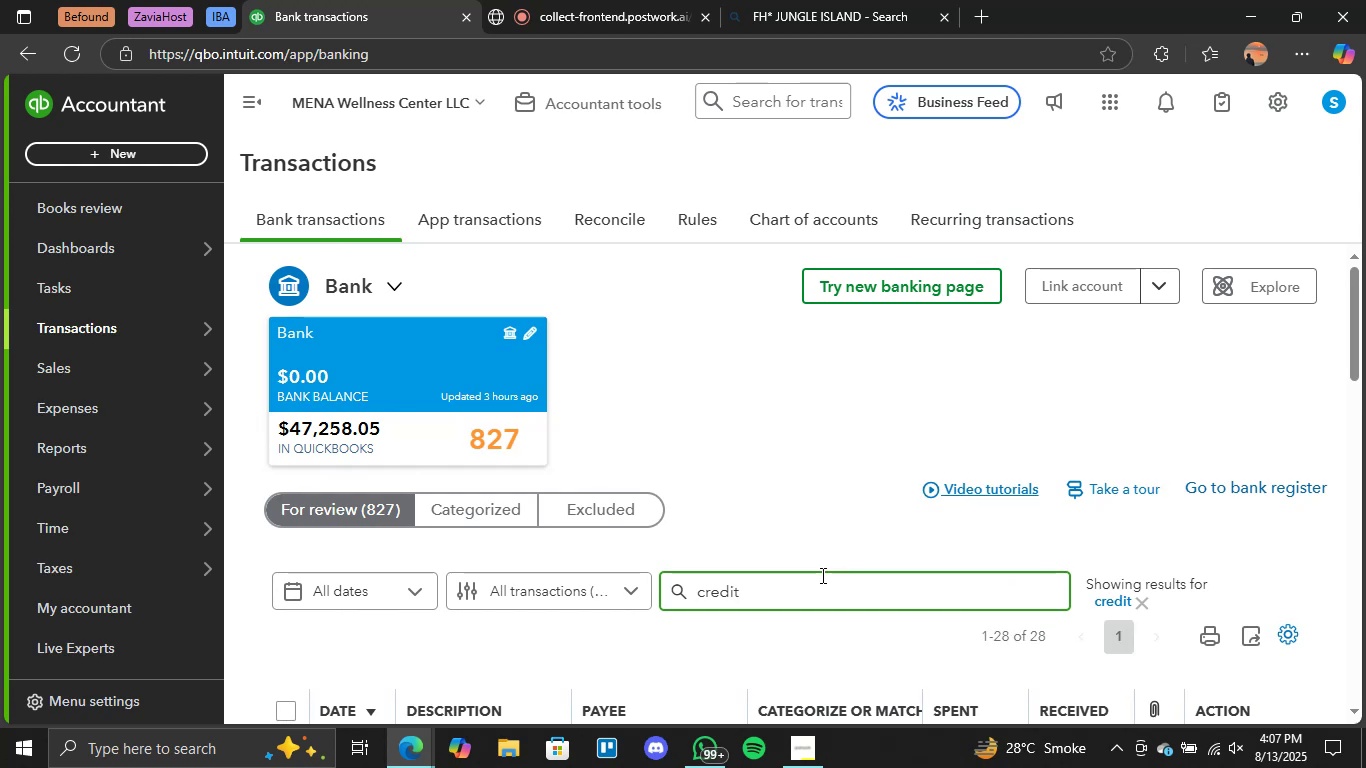 
wait(14.5)
 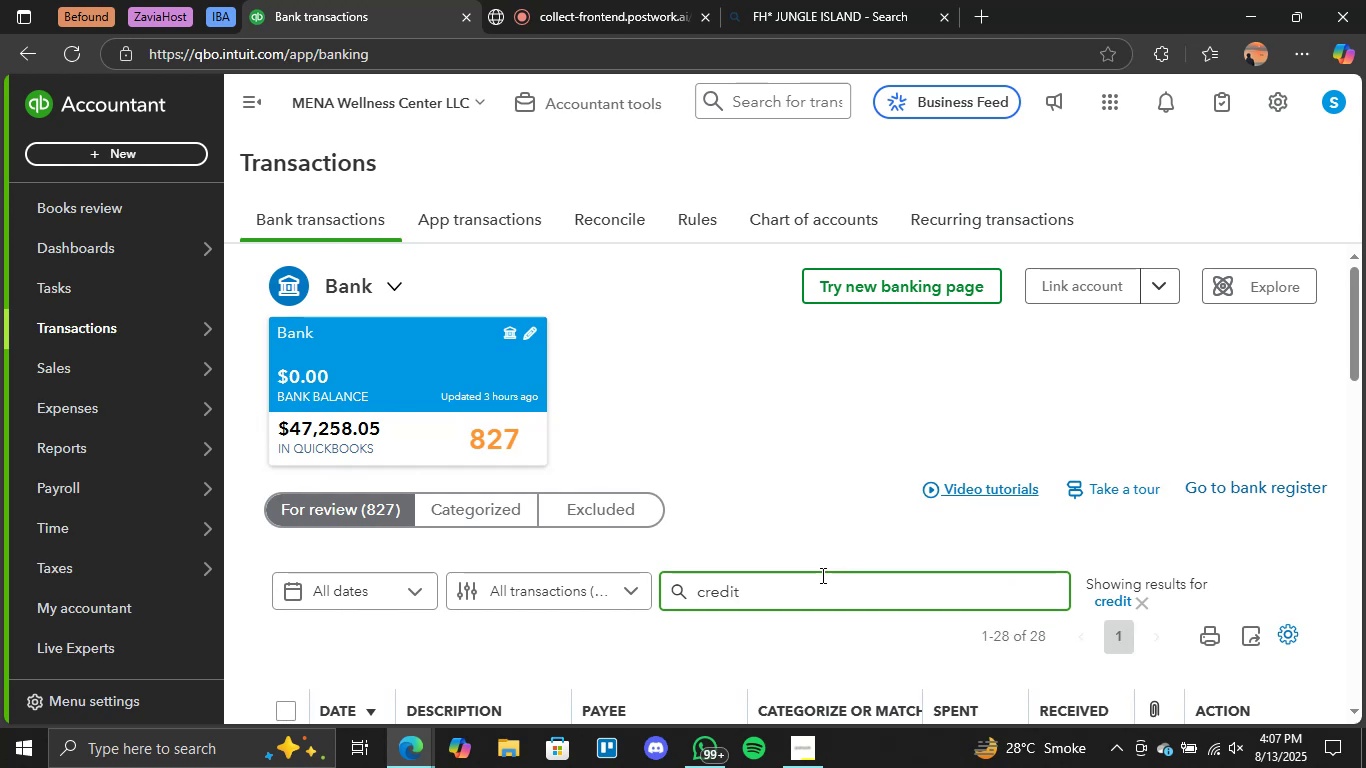 
scroll: coordinate [798, 454], scroll_direction: down, amount: 4.0
 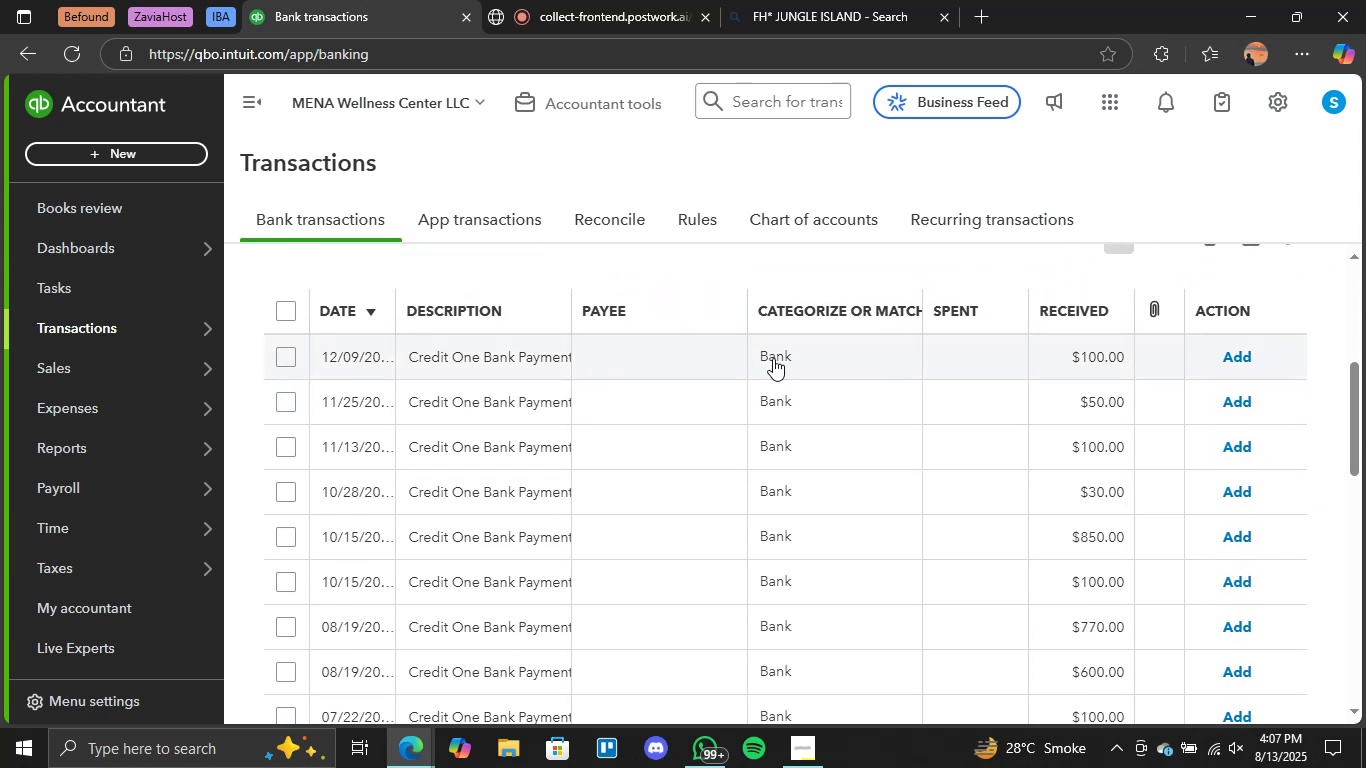 
left_click([773, 358])
 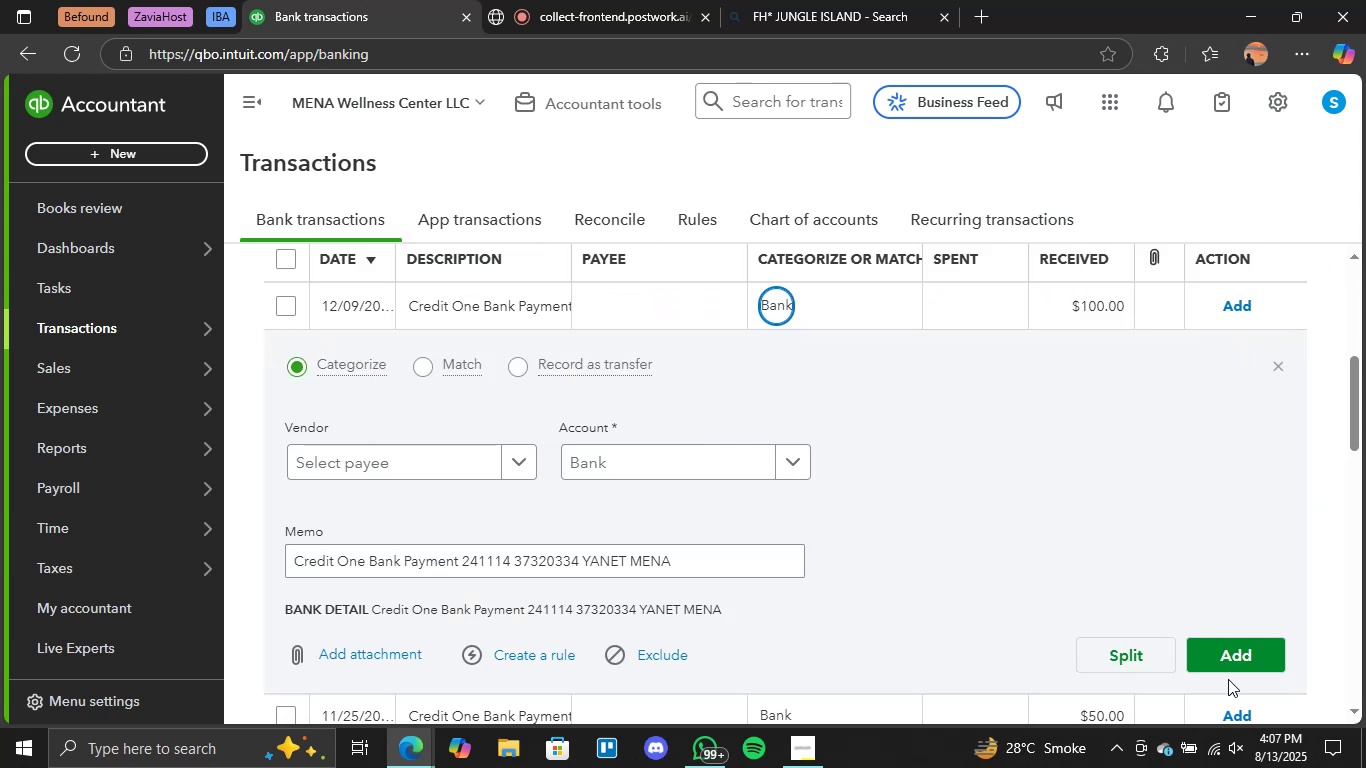 
left_click([1235, 662])
 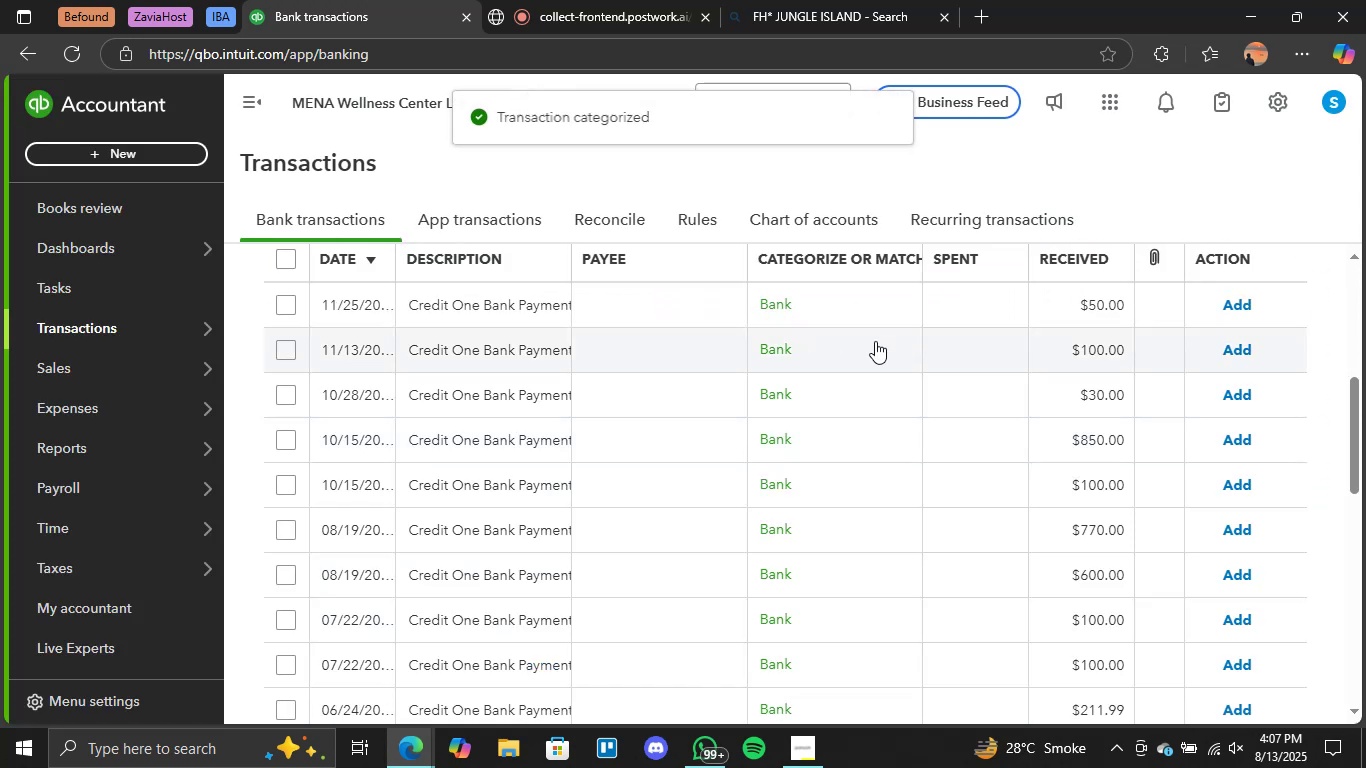 
left_click([780, 297])
 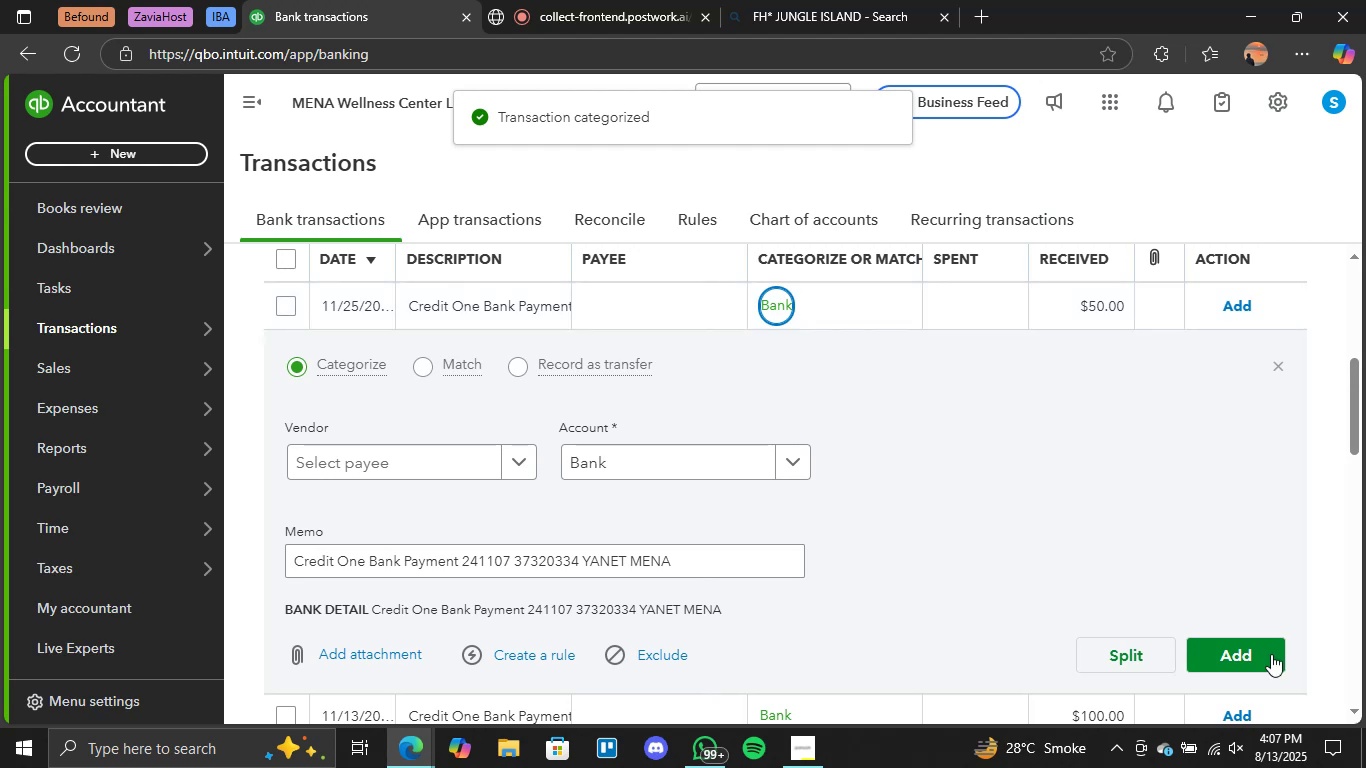 
left_click([1267, 662])
 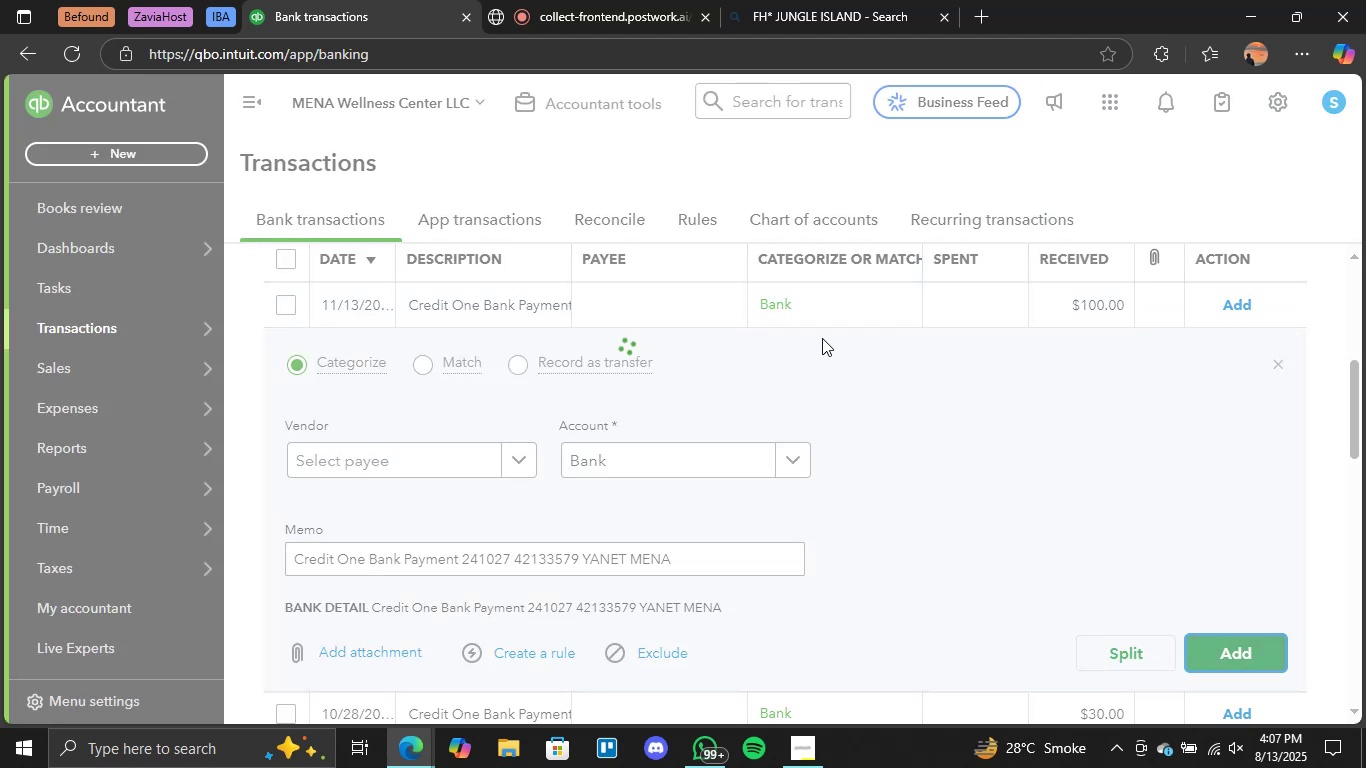 
left_click([784, 307])
 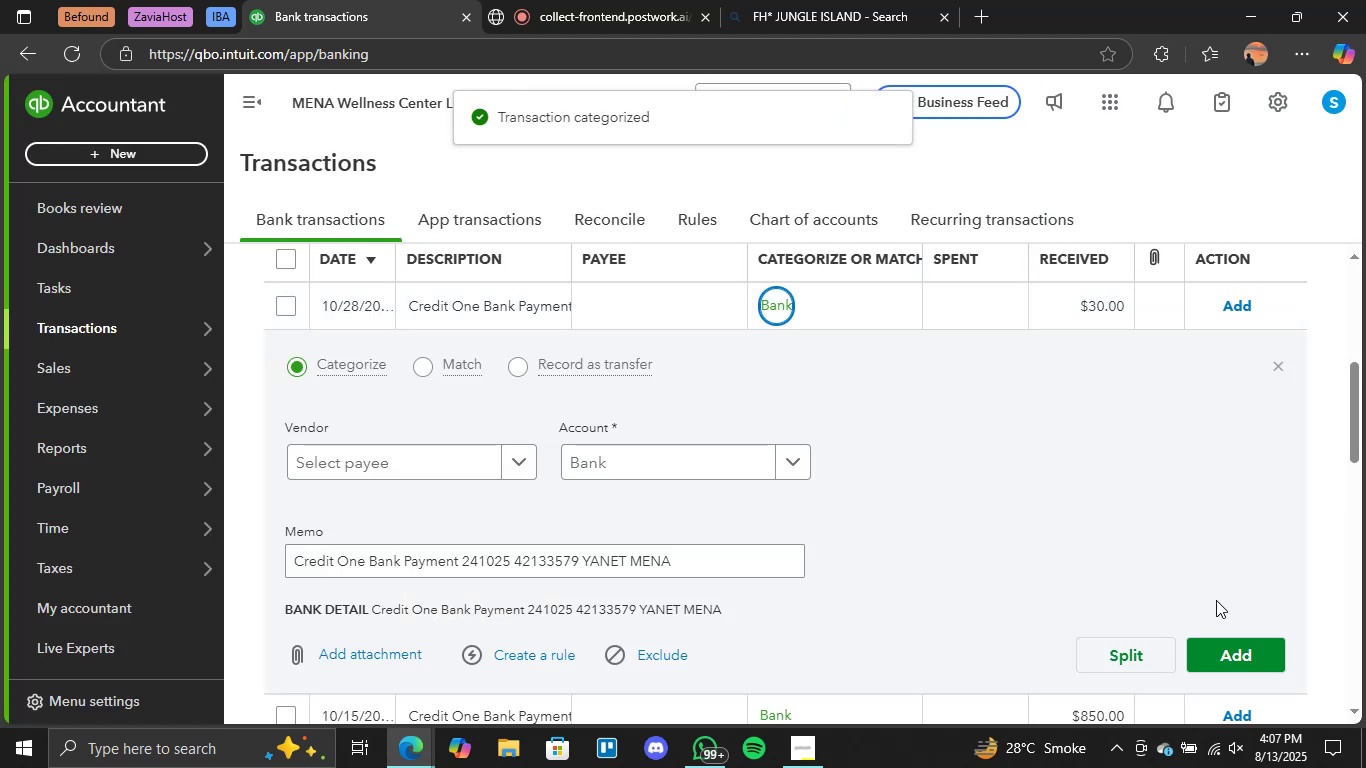 
left_click_drag(start_coordinate=[1228, 631], to_coordinate=[1229, 640])
 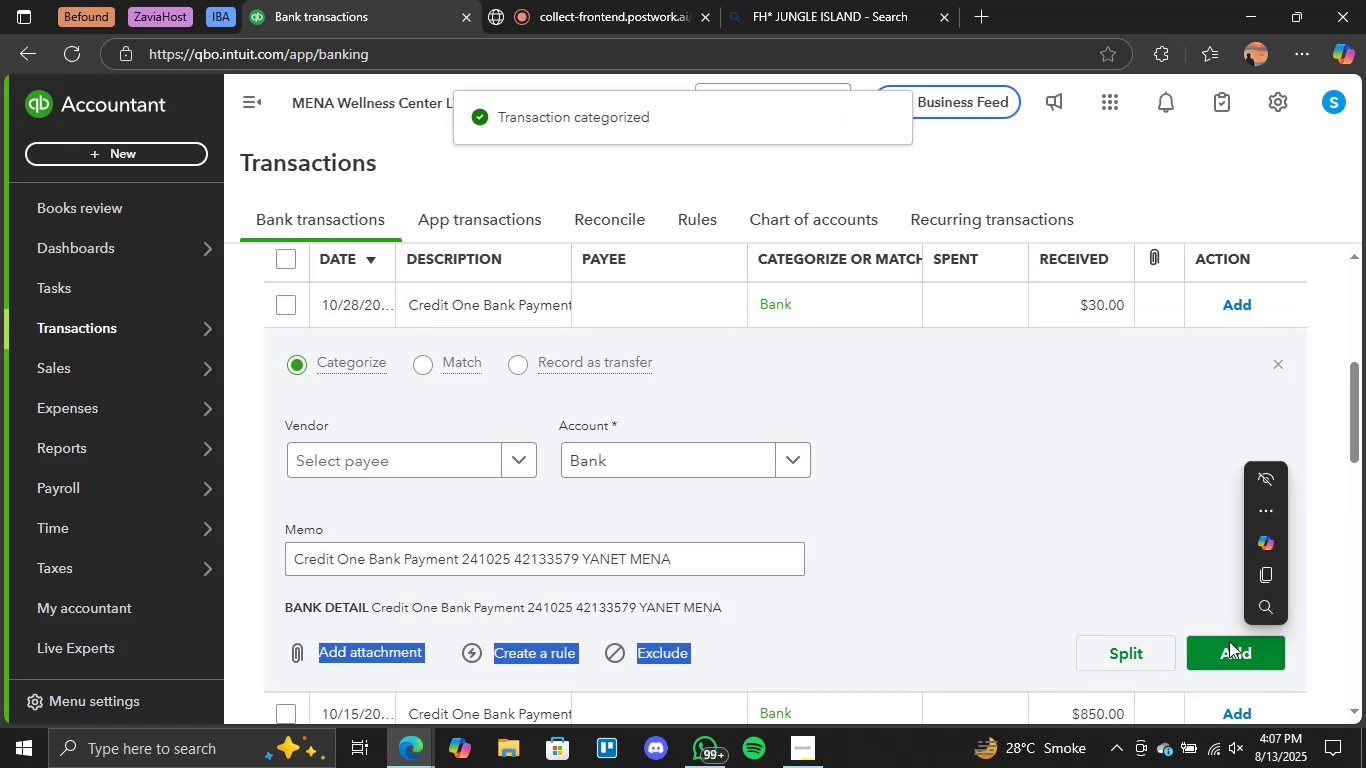 
left_click([1230, 649])
 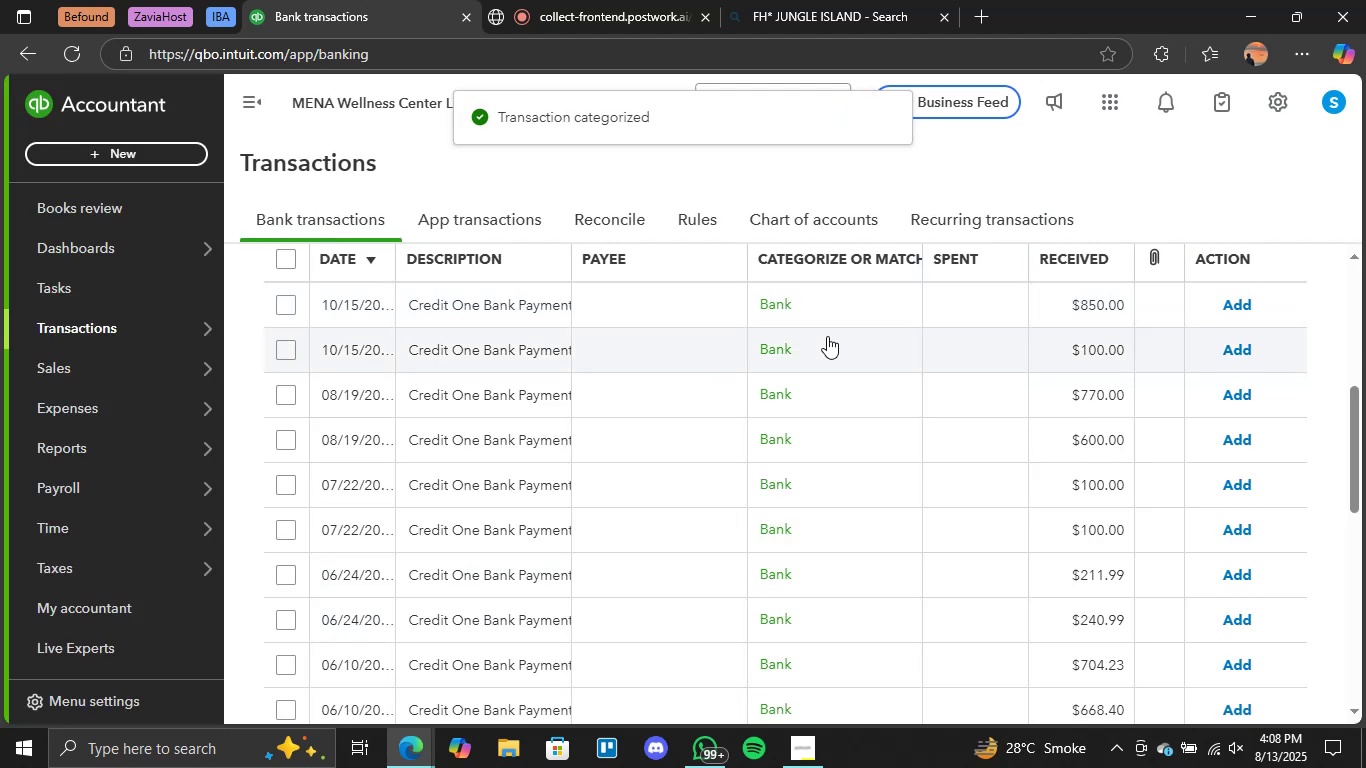 
left_click([776, 307])
 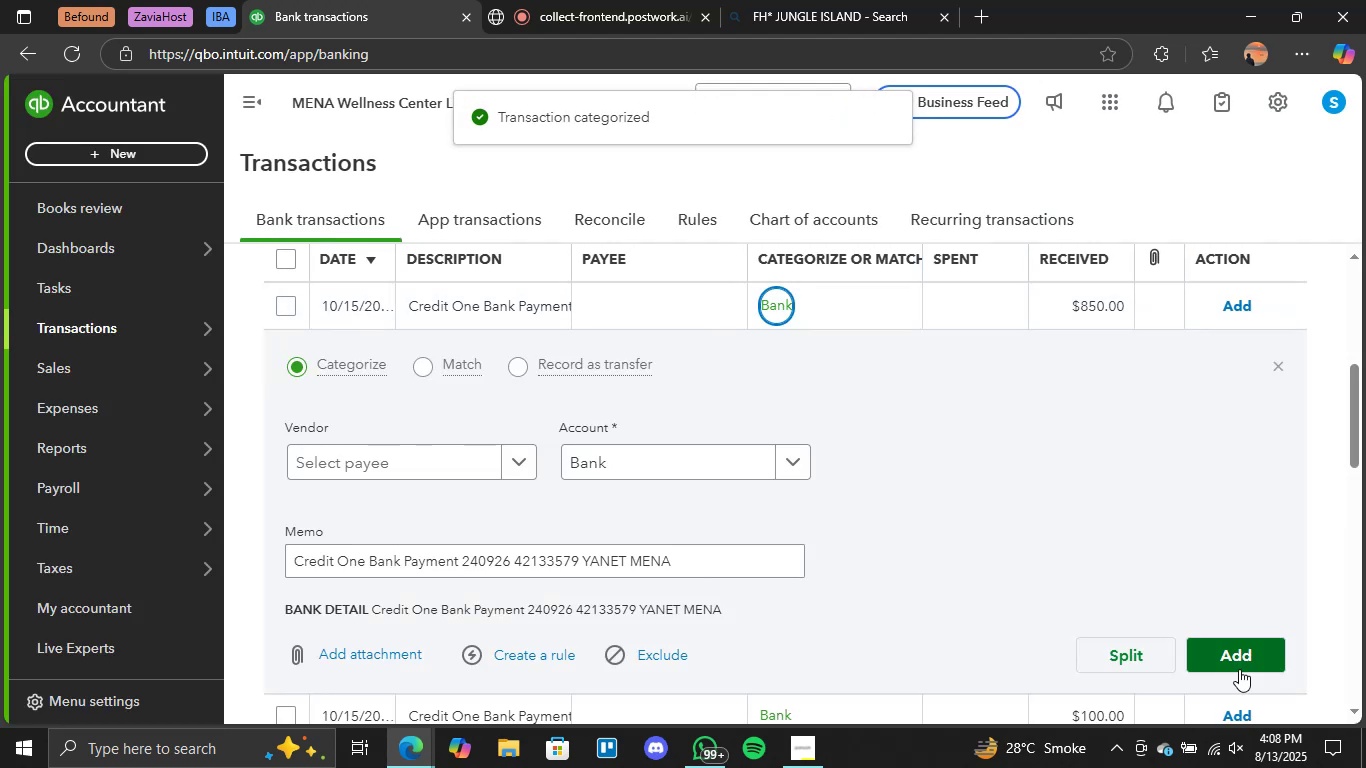 
left_click([1235, 658])
 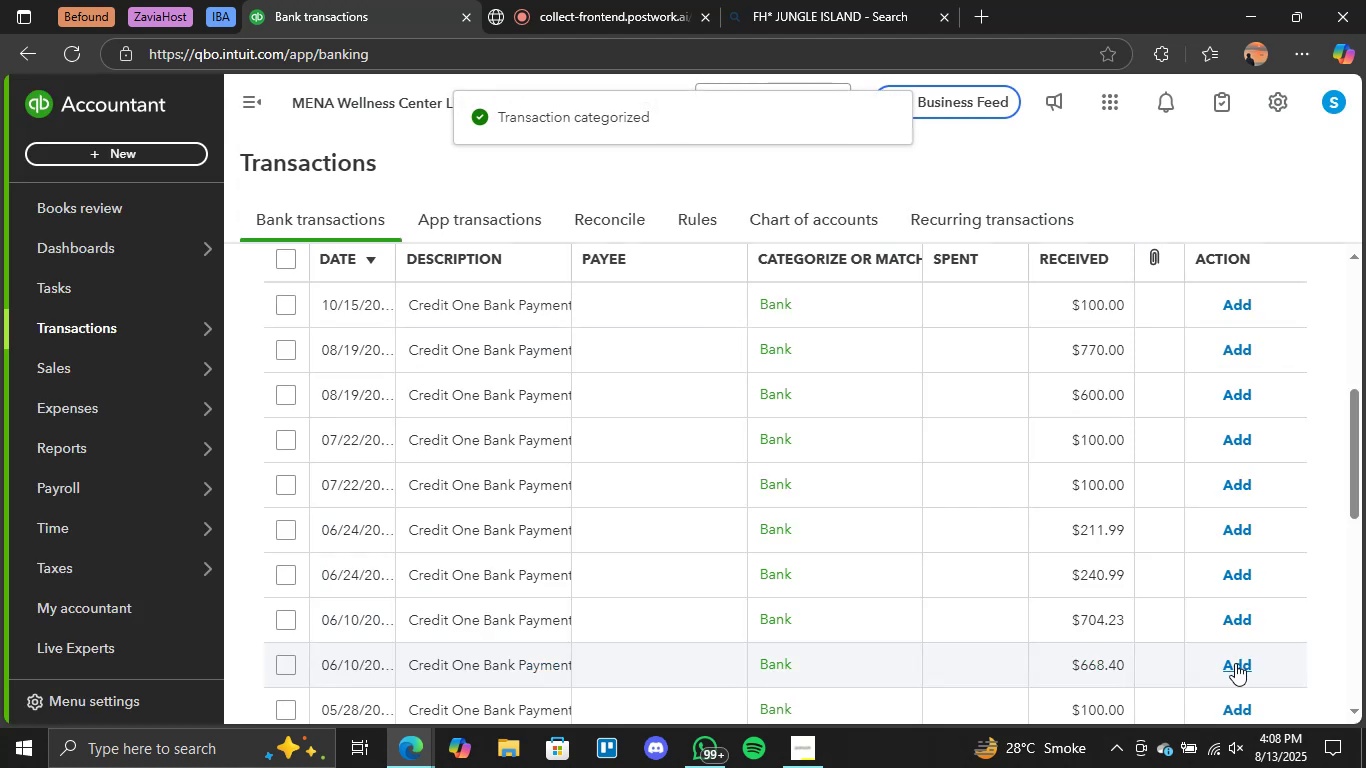 
wait(9.46)
 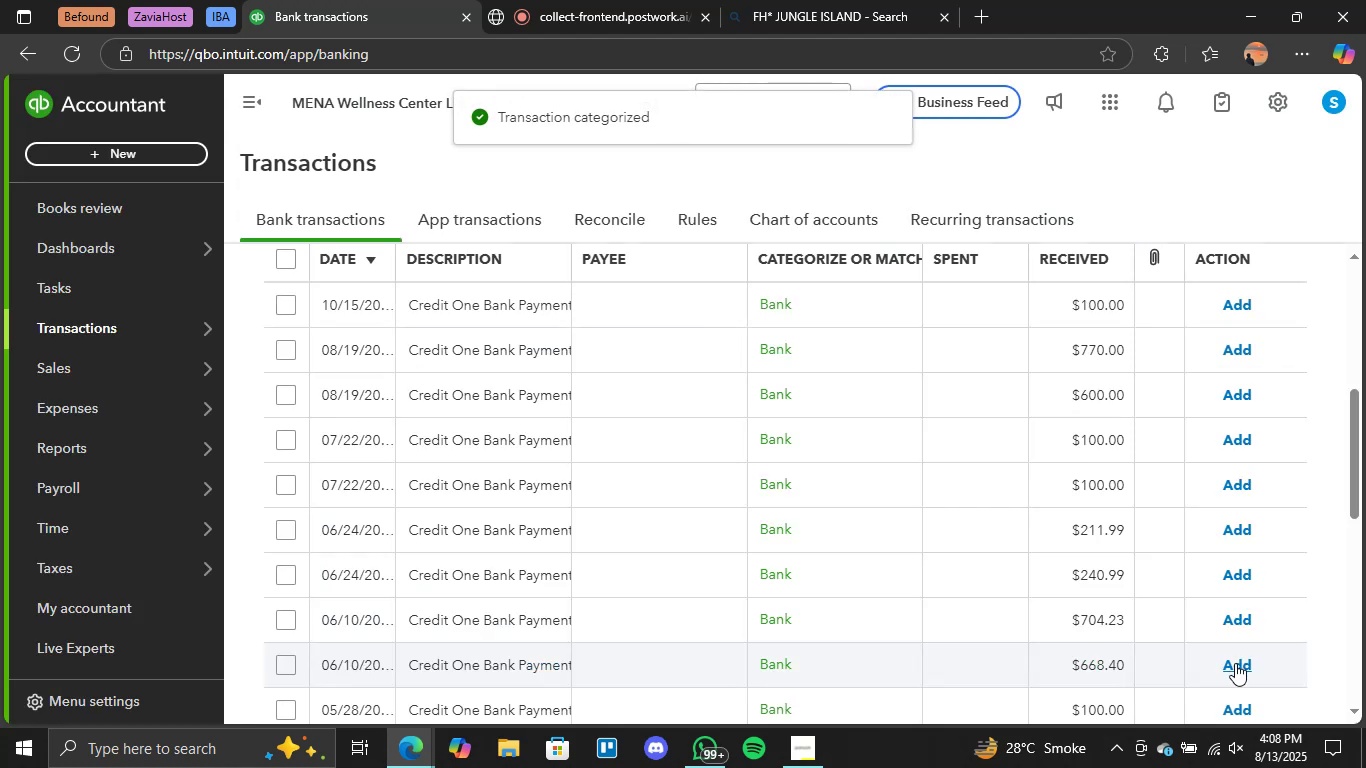 
left_click([773, 293])
 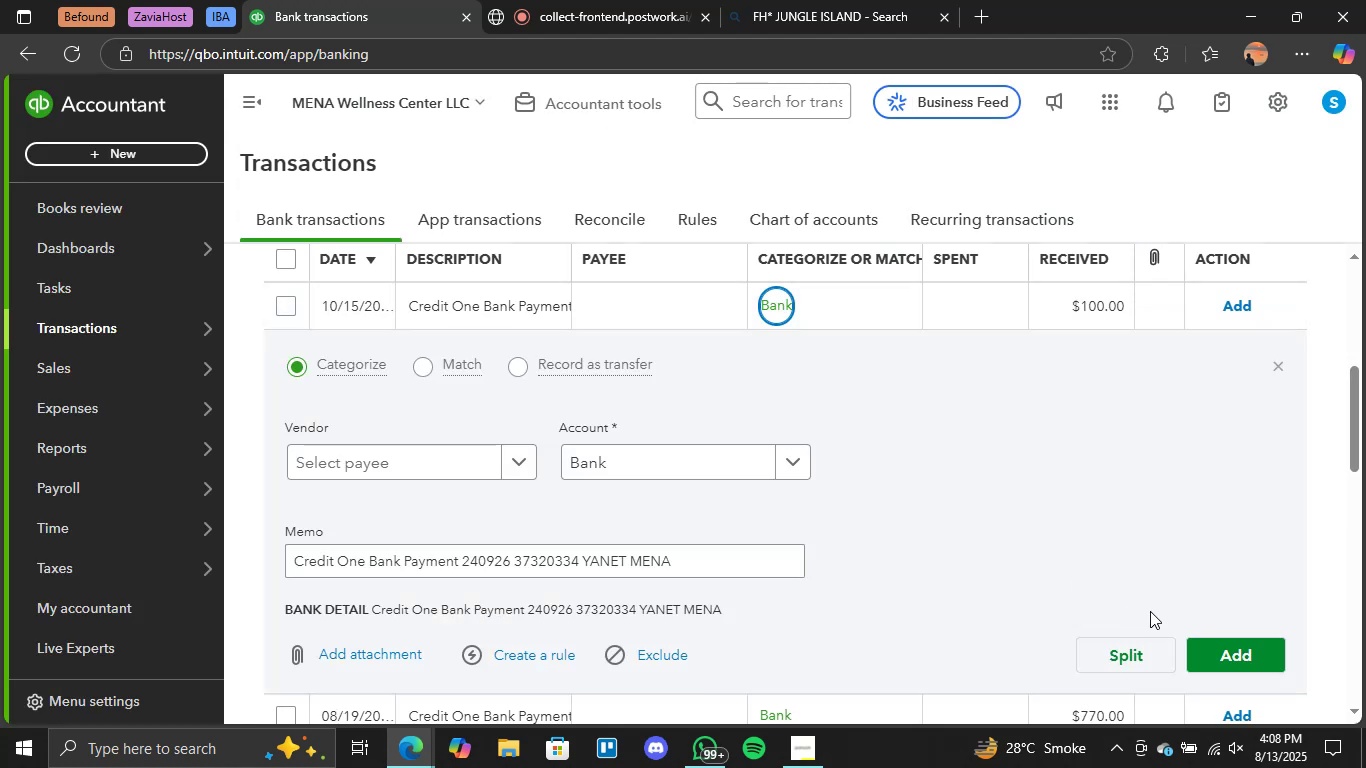 
left_click([1239, 644])
 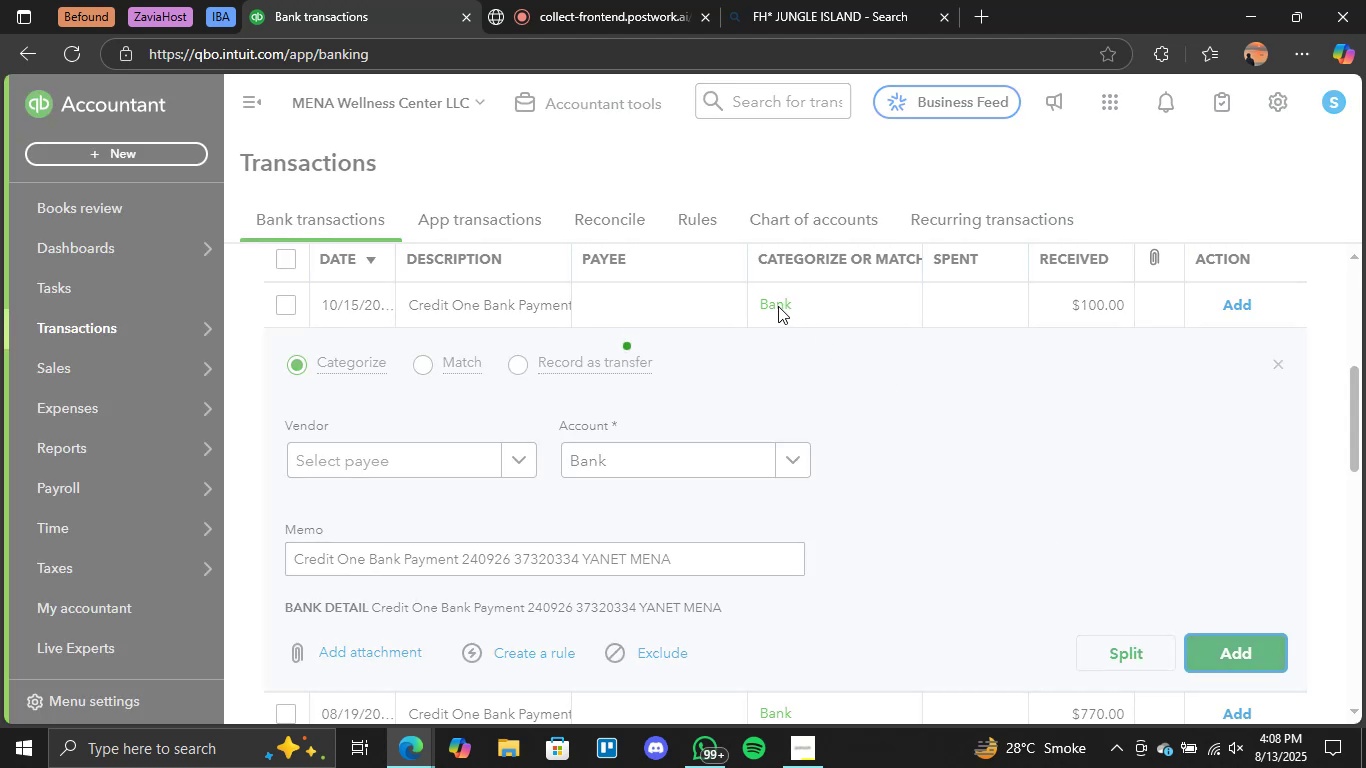 
left_click([778, 306])
 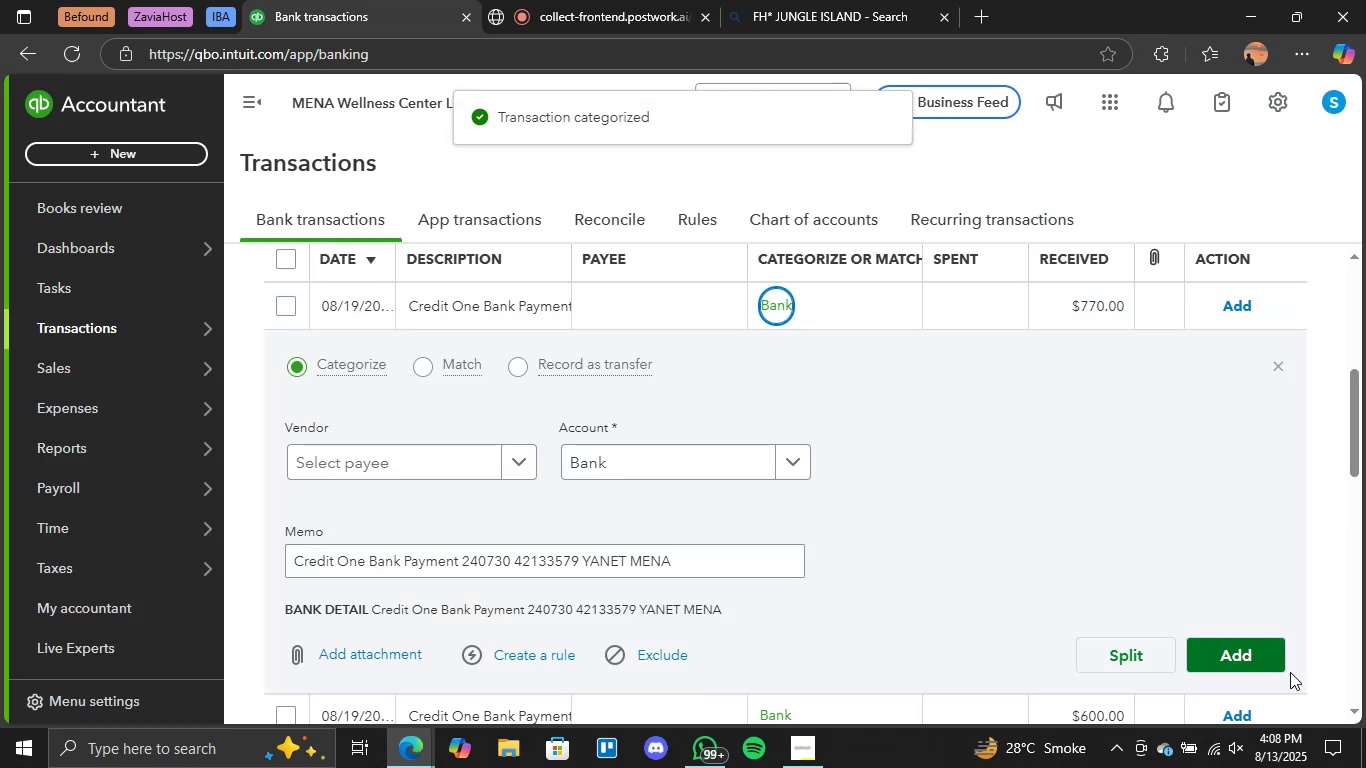 
left_click([1263, 665])
 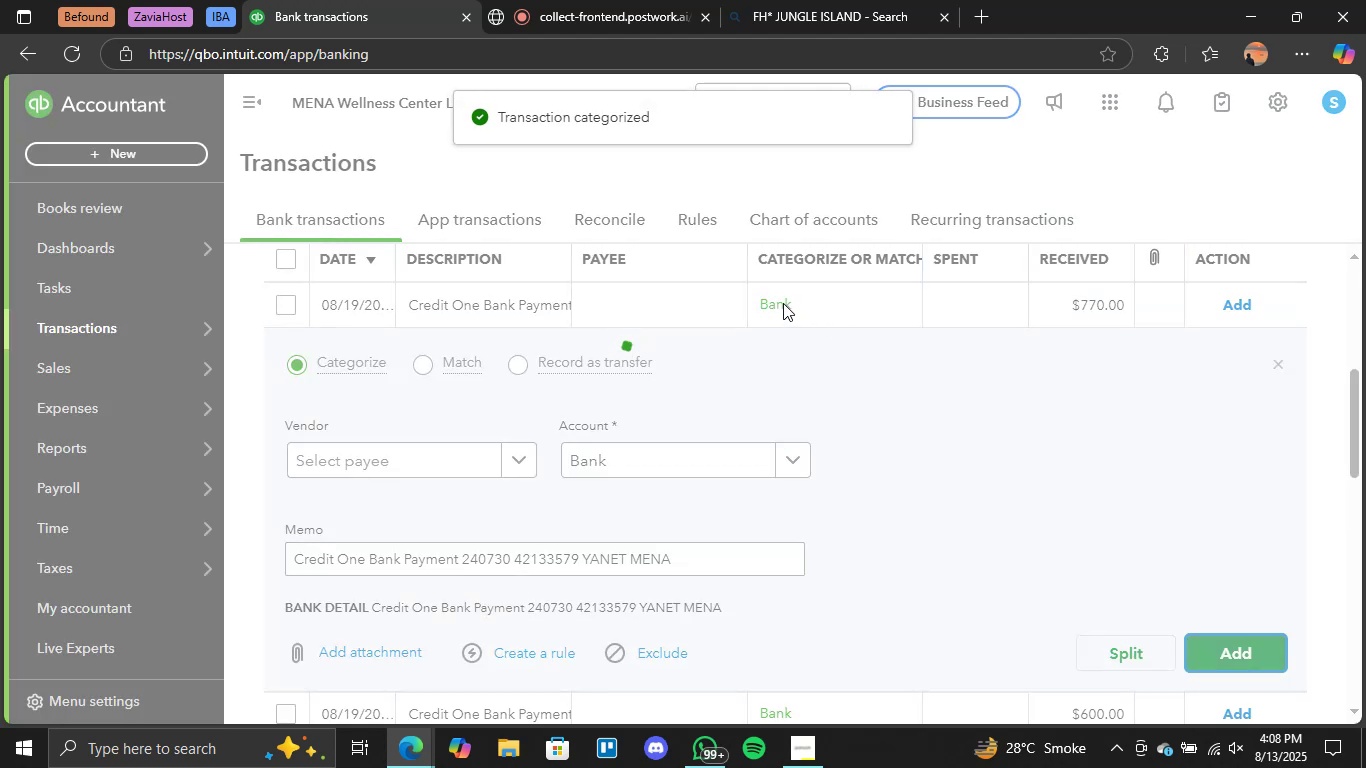 
left_click([783, 303])
 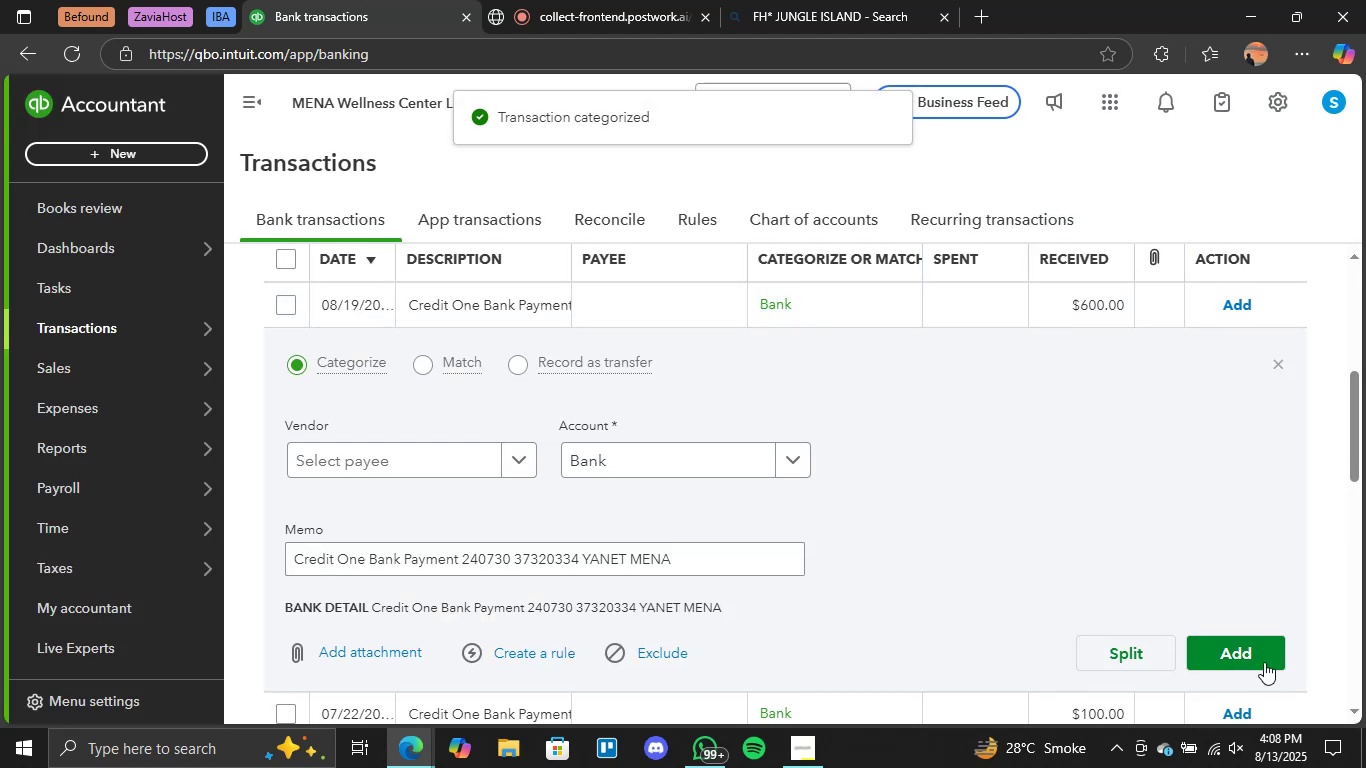 
double_click([1247, 665])
 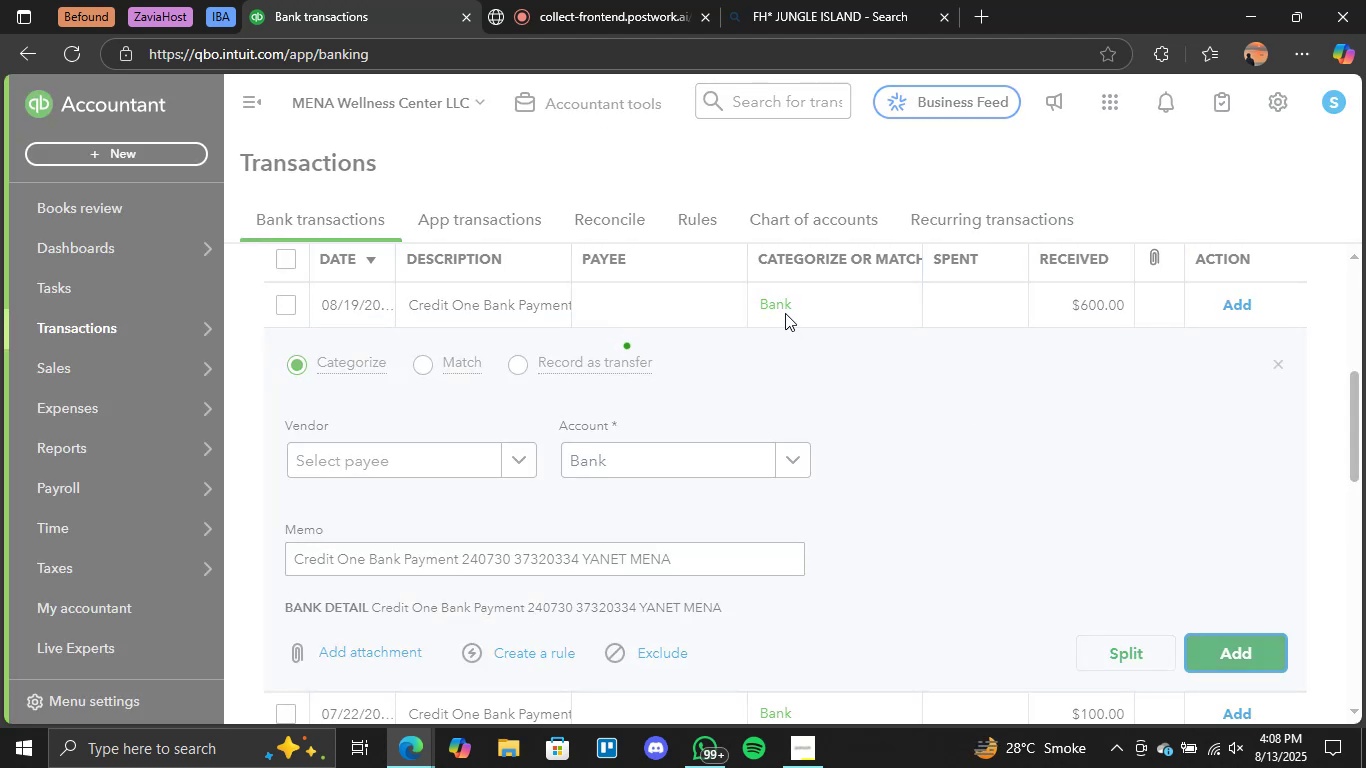 
left_click([780, 308])
 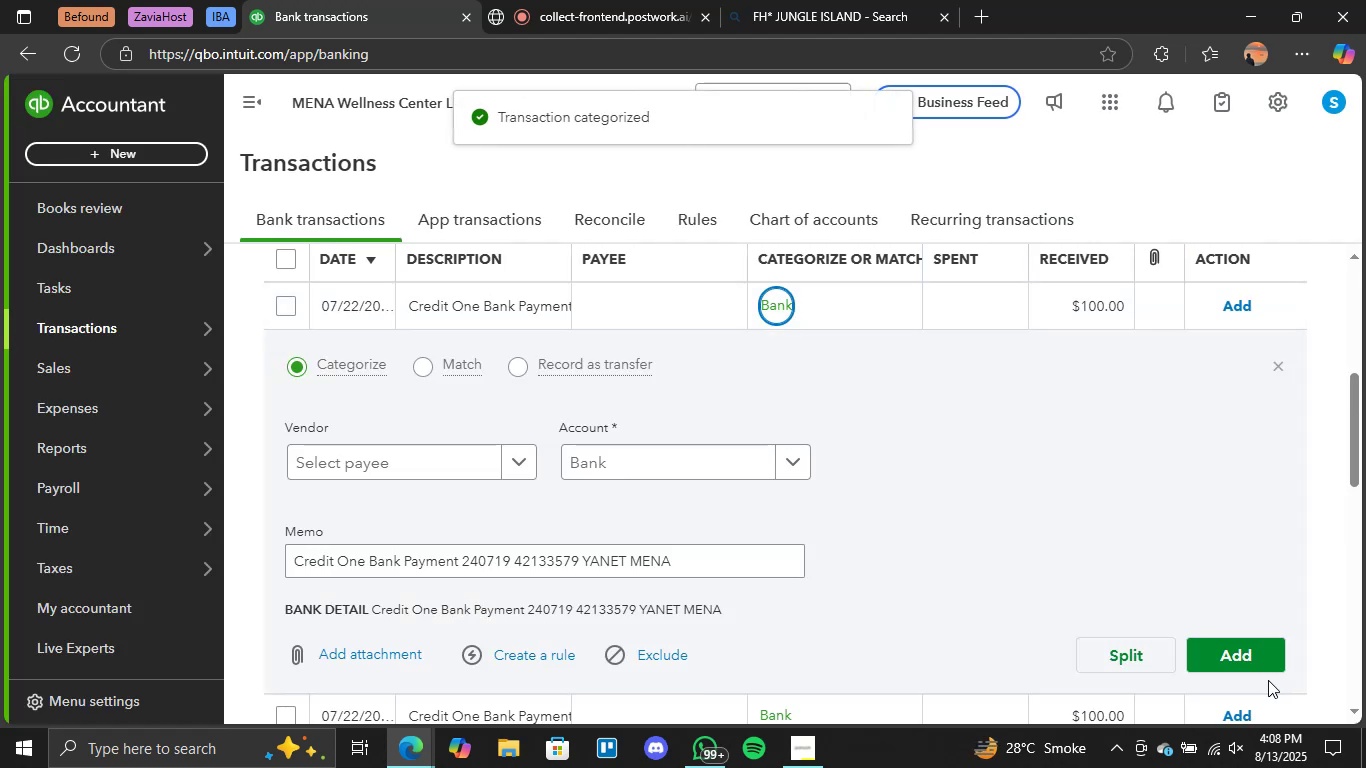 
left_click([1231, 651])
 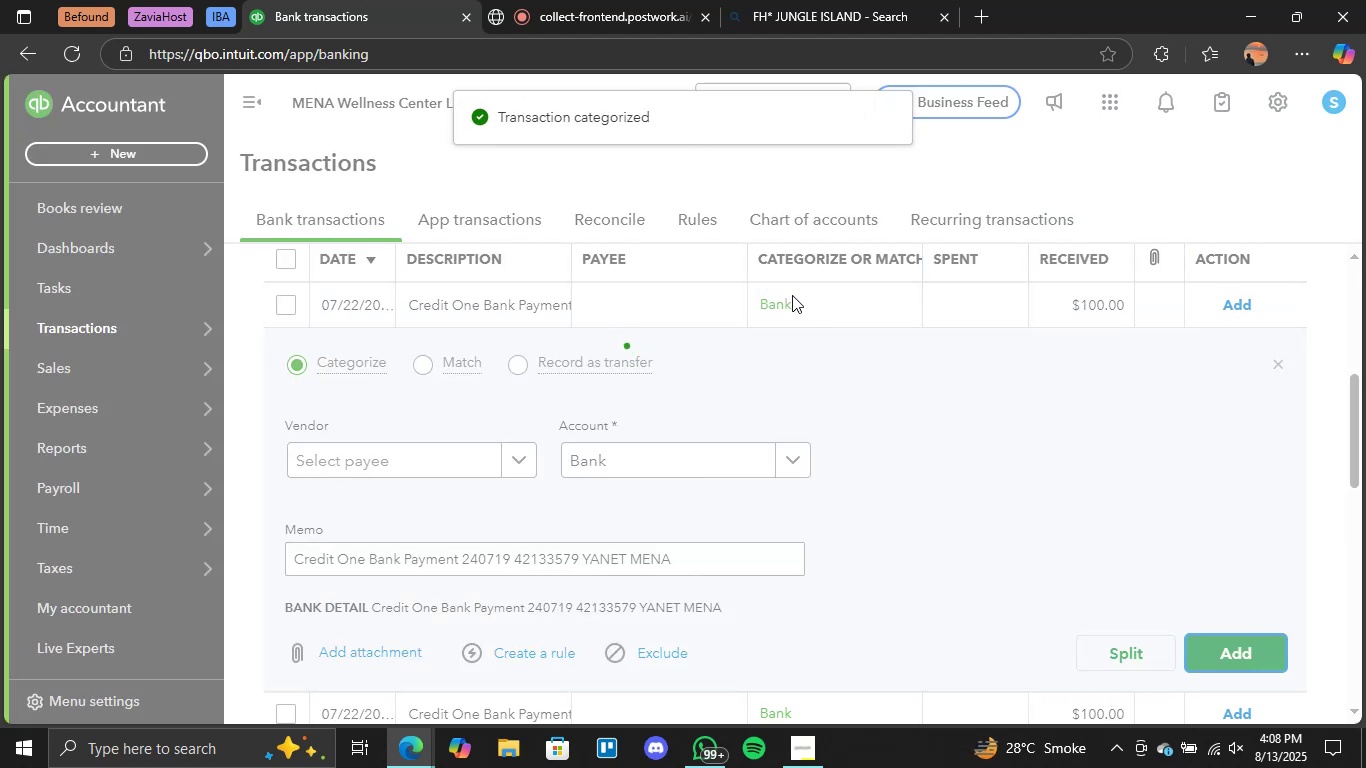 
left_click([791, 304])
 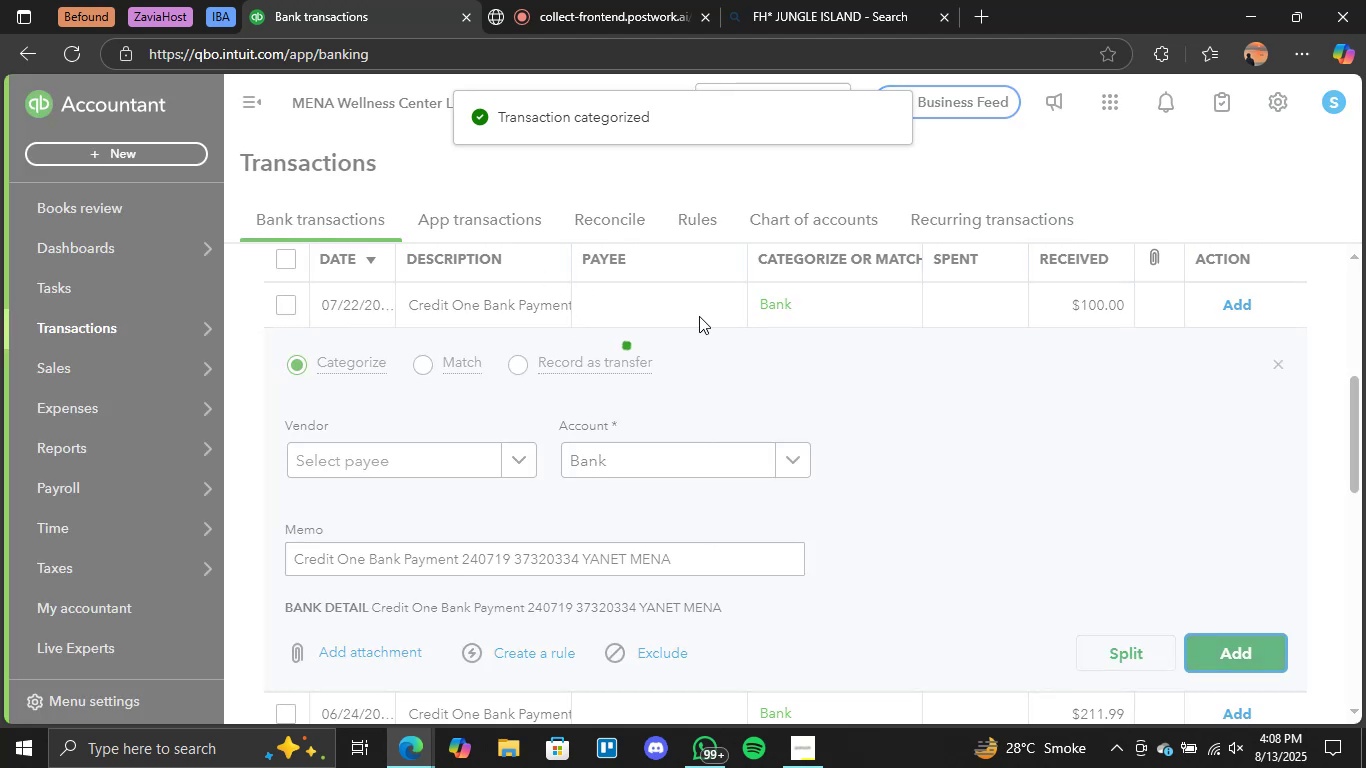 
left_click([778, 314])
 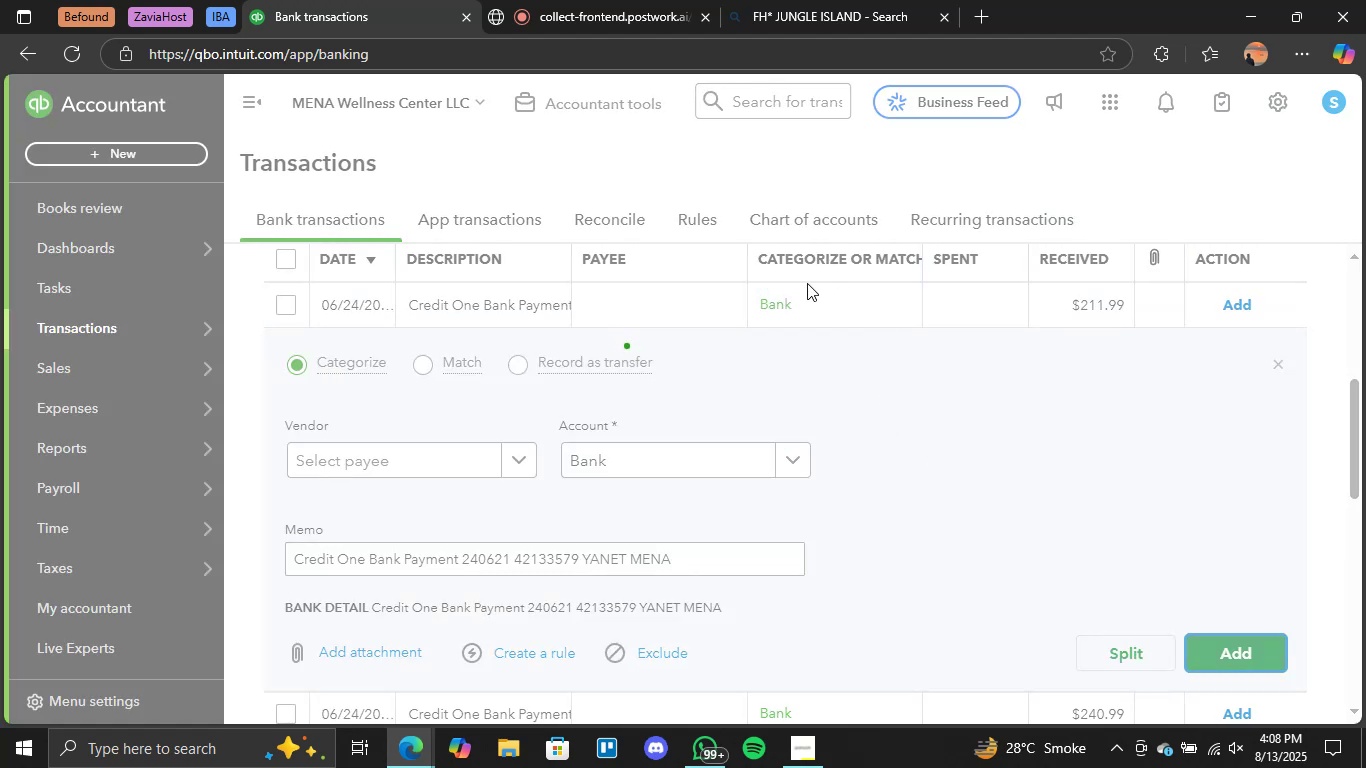 
left_click([782, 303])
 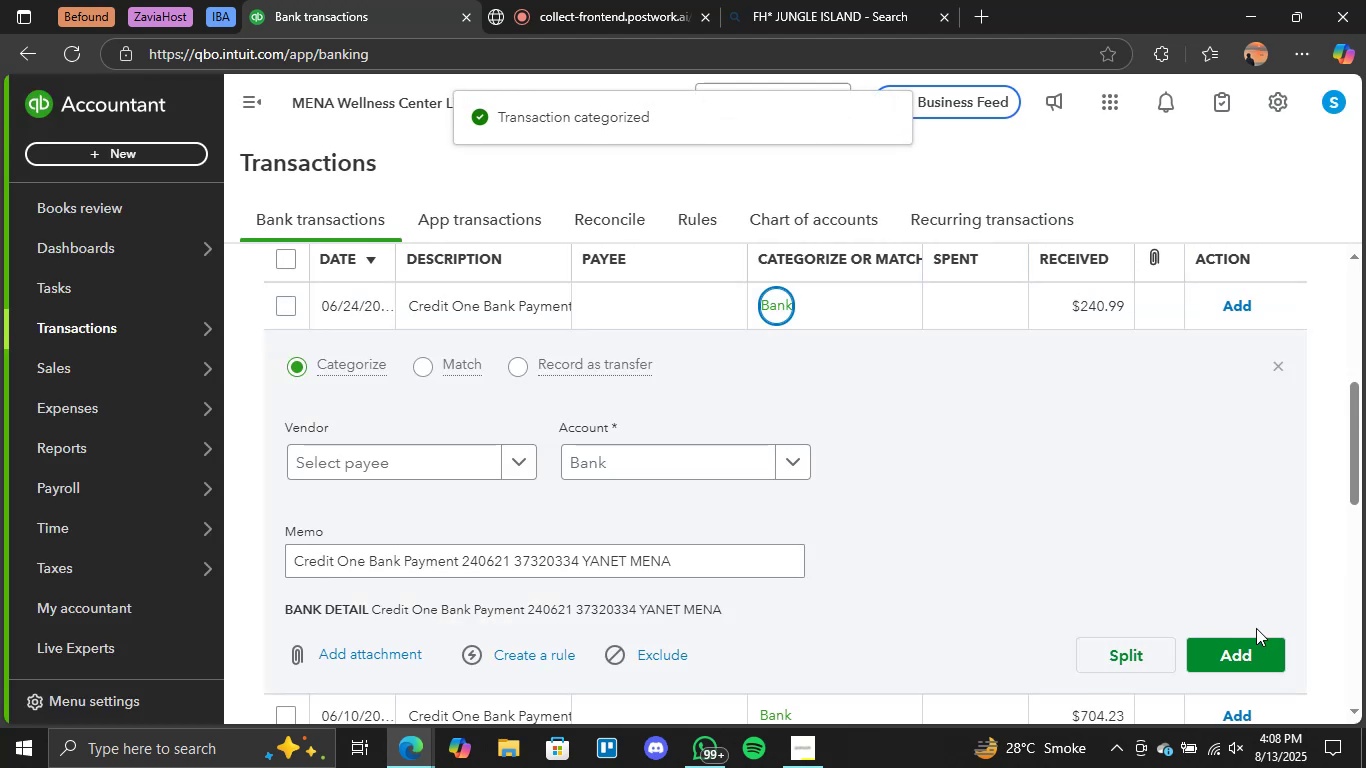 
left_click([1253, 649])
 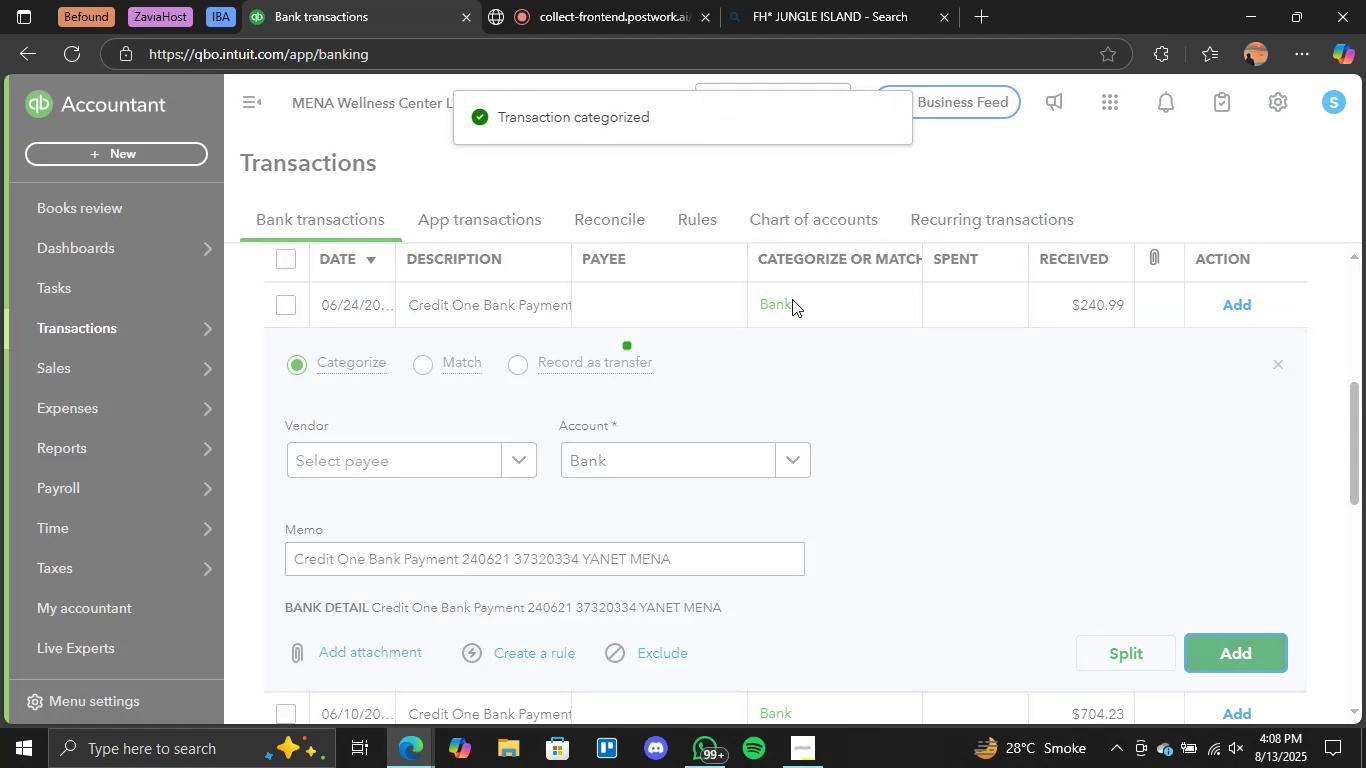 
left_click([789, 301])
 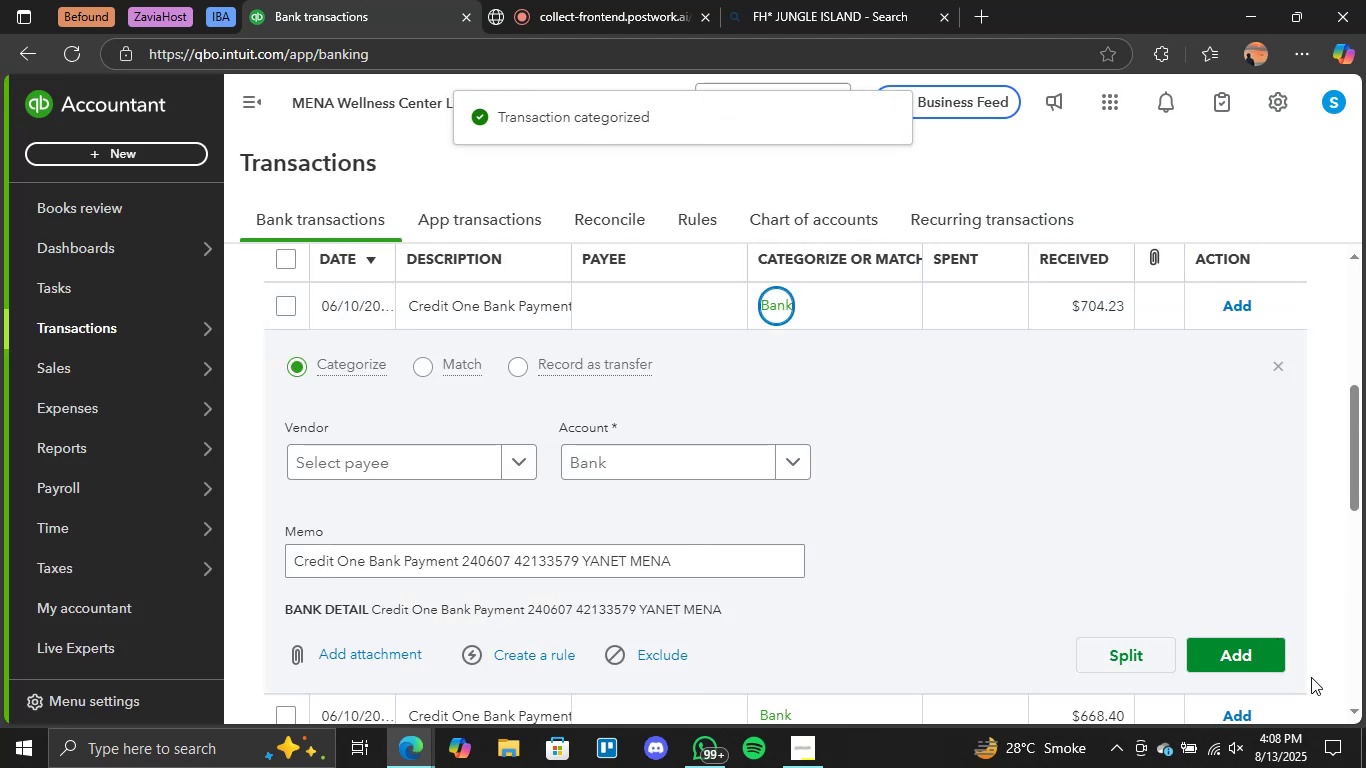 
left_click([1226, 657])
 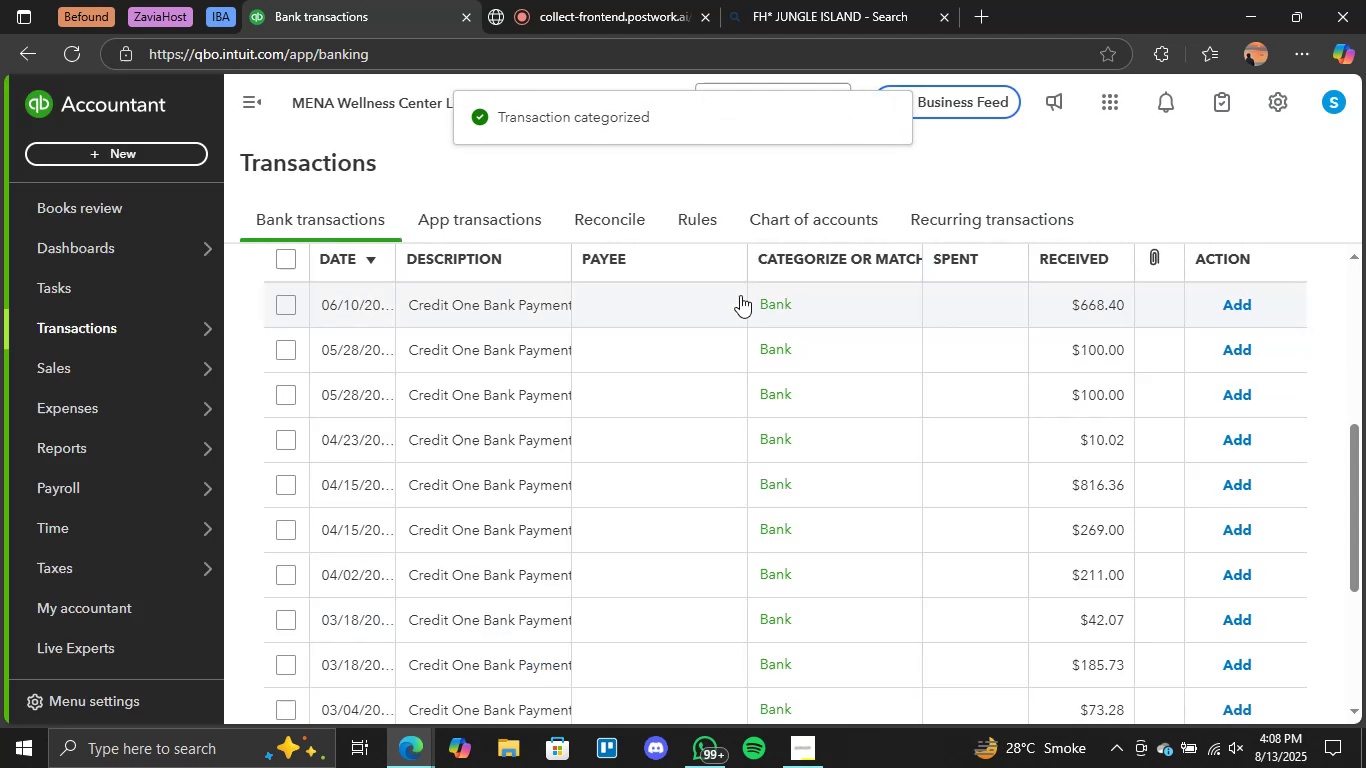 
left_click([761, 302])
 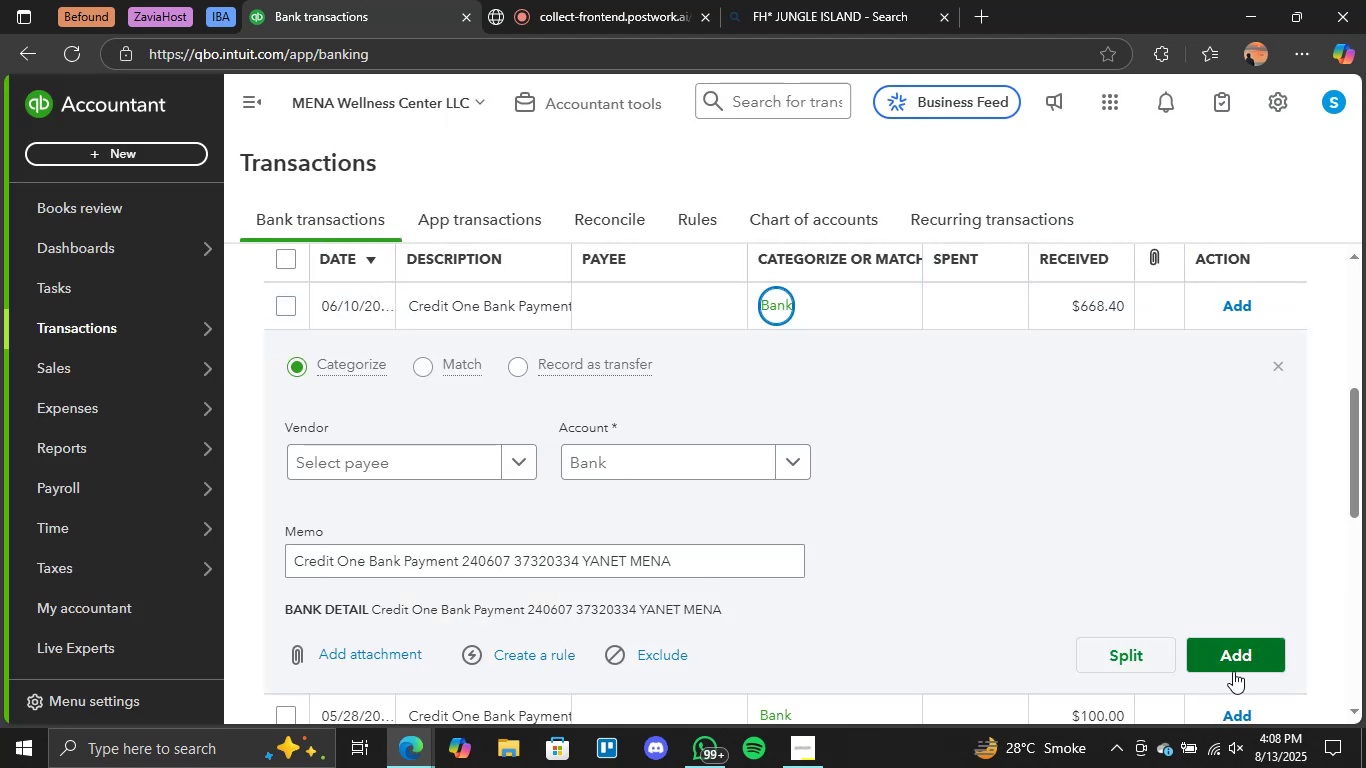 
left_click([1229, 664])
 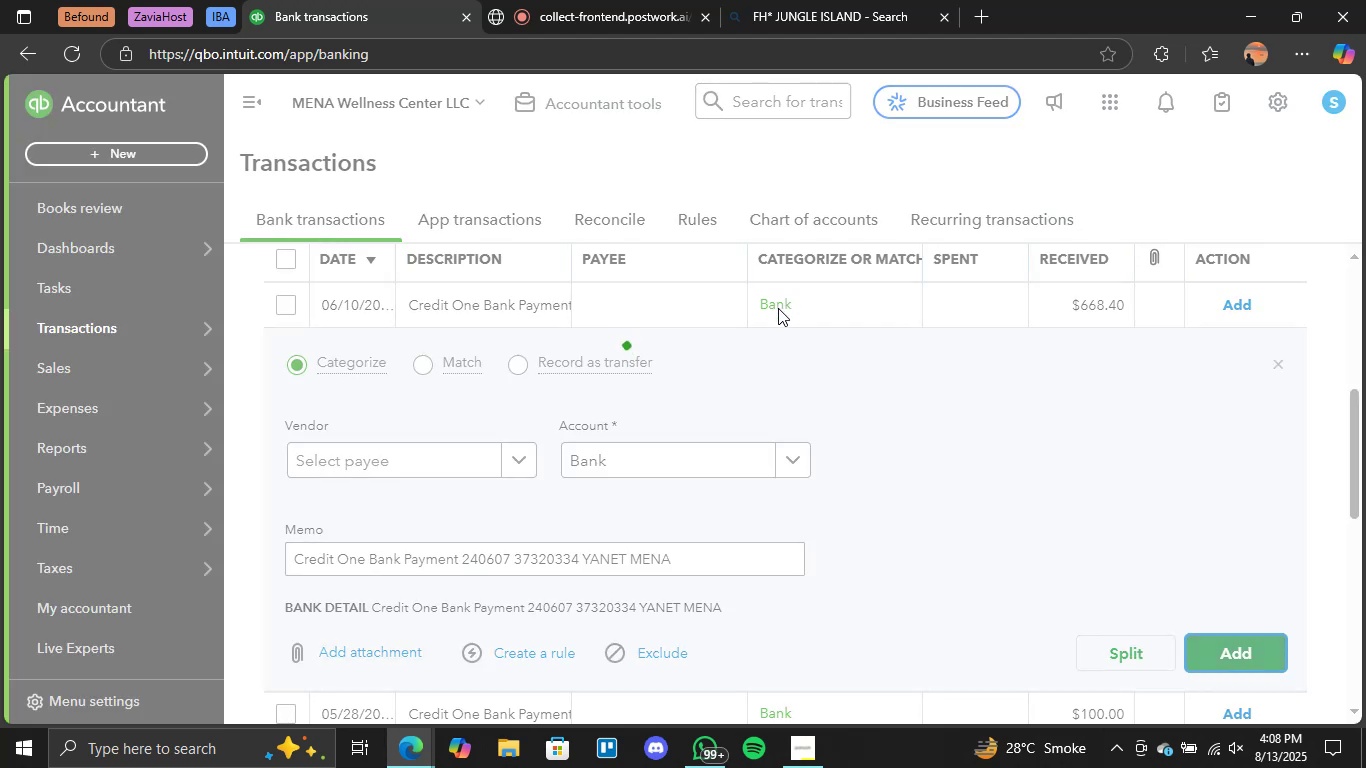 
left_click([778, 308])
 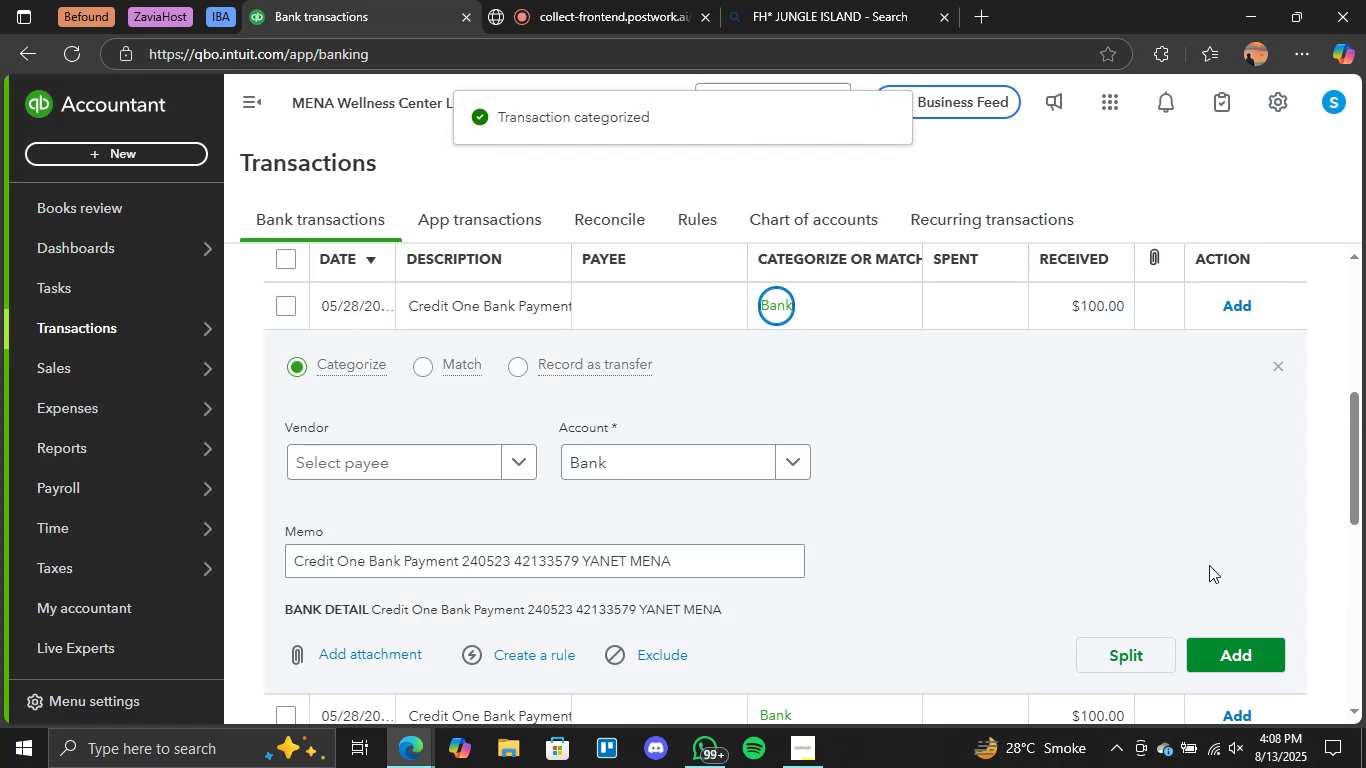 
left_click([1229, 650])
 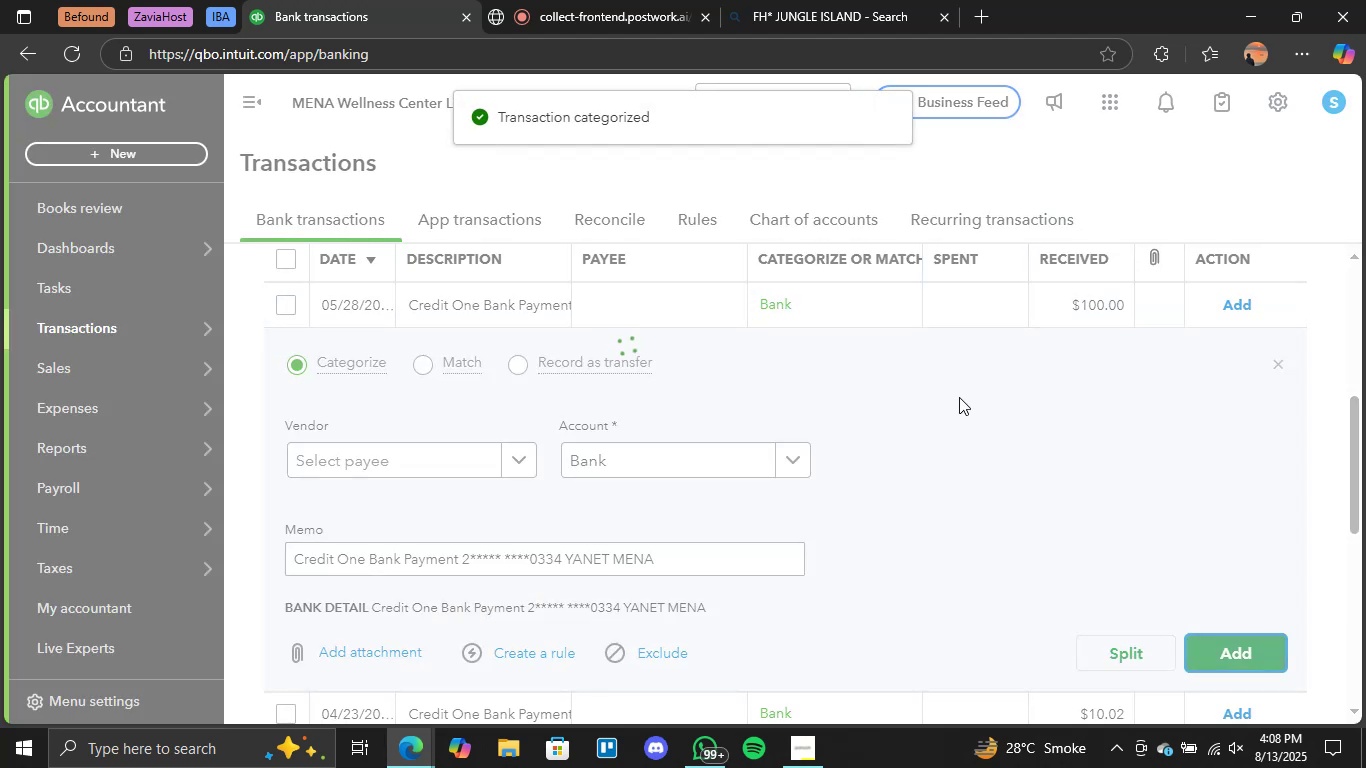 
left_click([781, 299])
 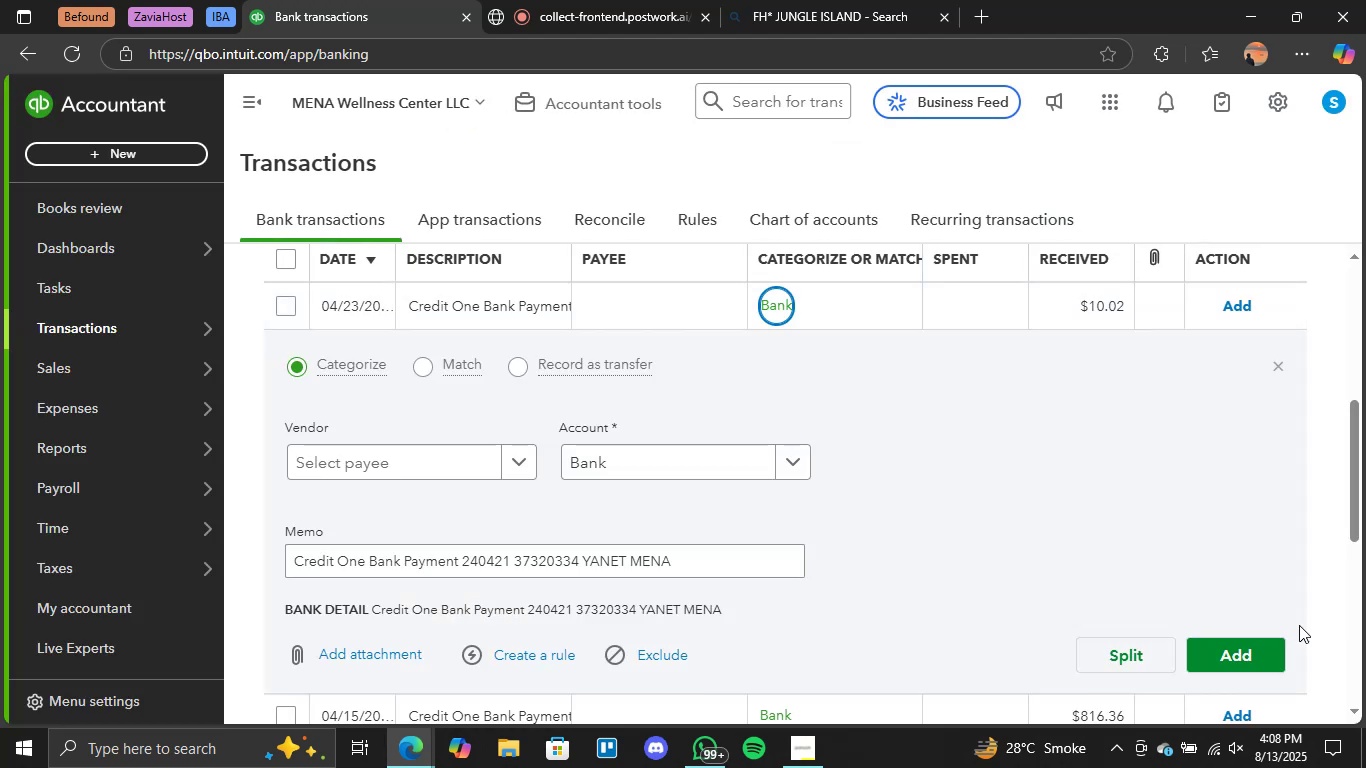 
left_click([1250, 651])
 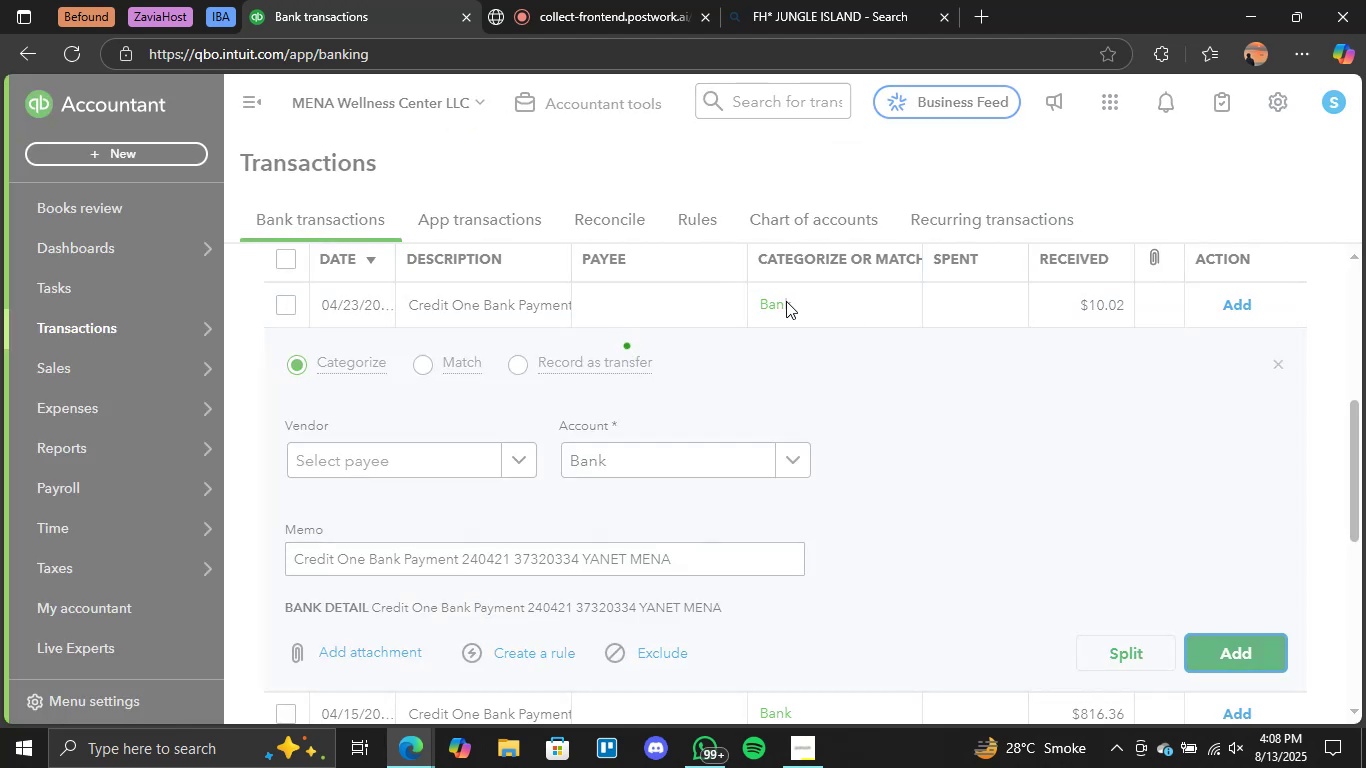 
left_click([785, 302])
 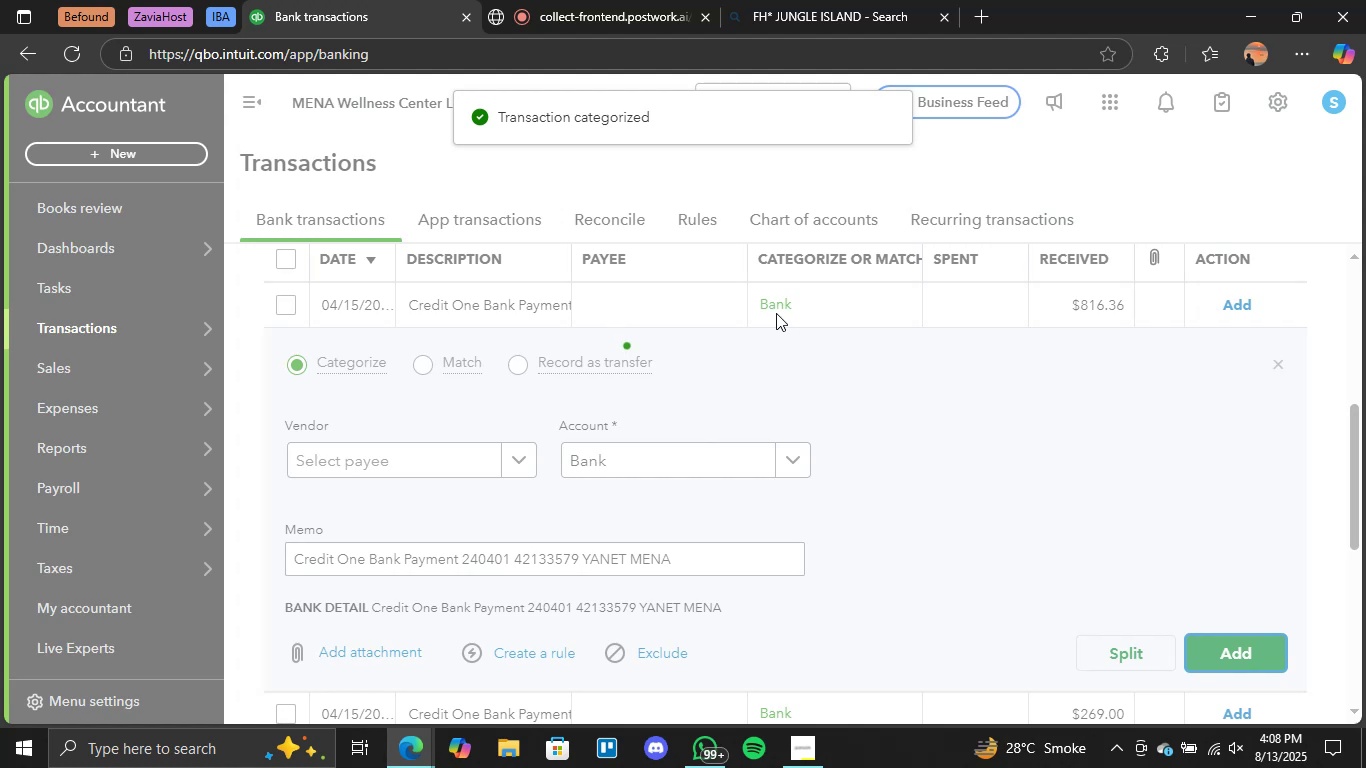 
left_click([778, 311])
 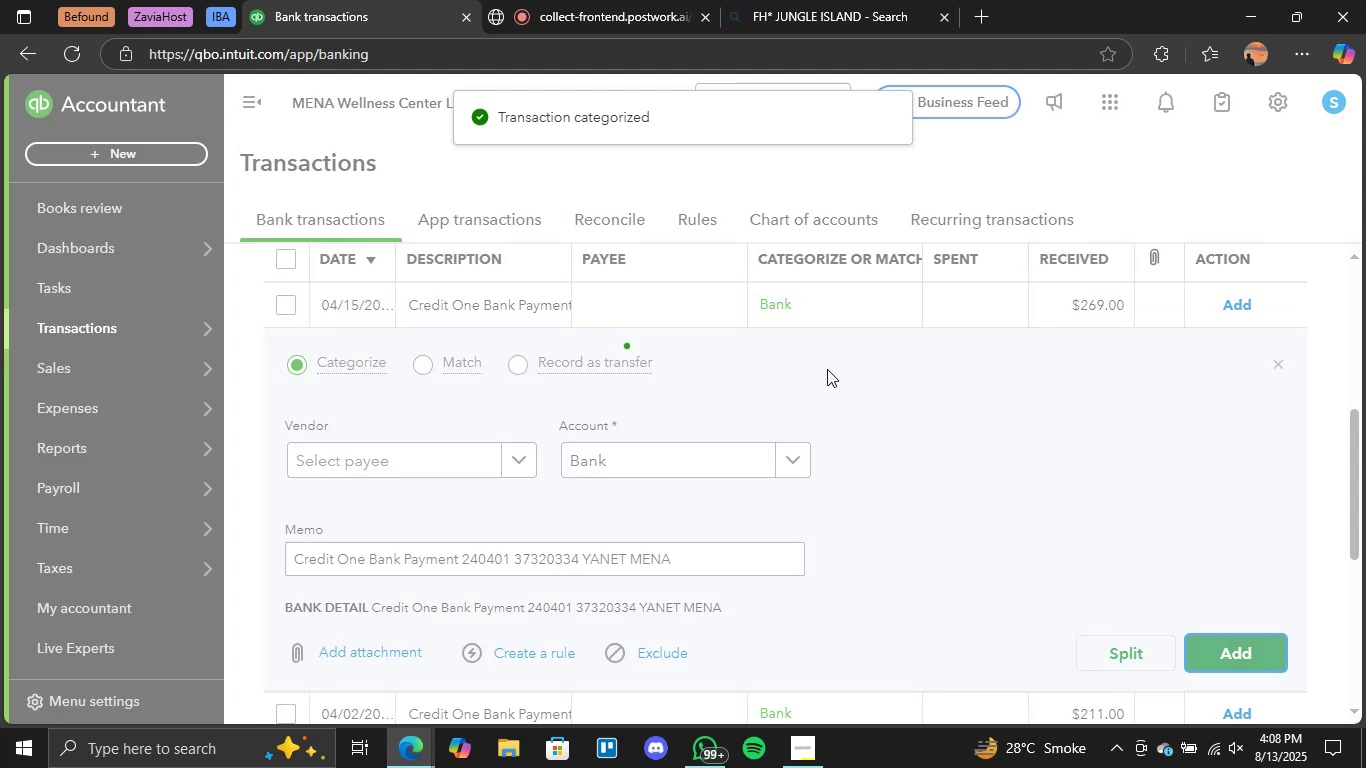 
left_click([771, 305])
 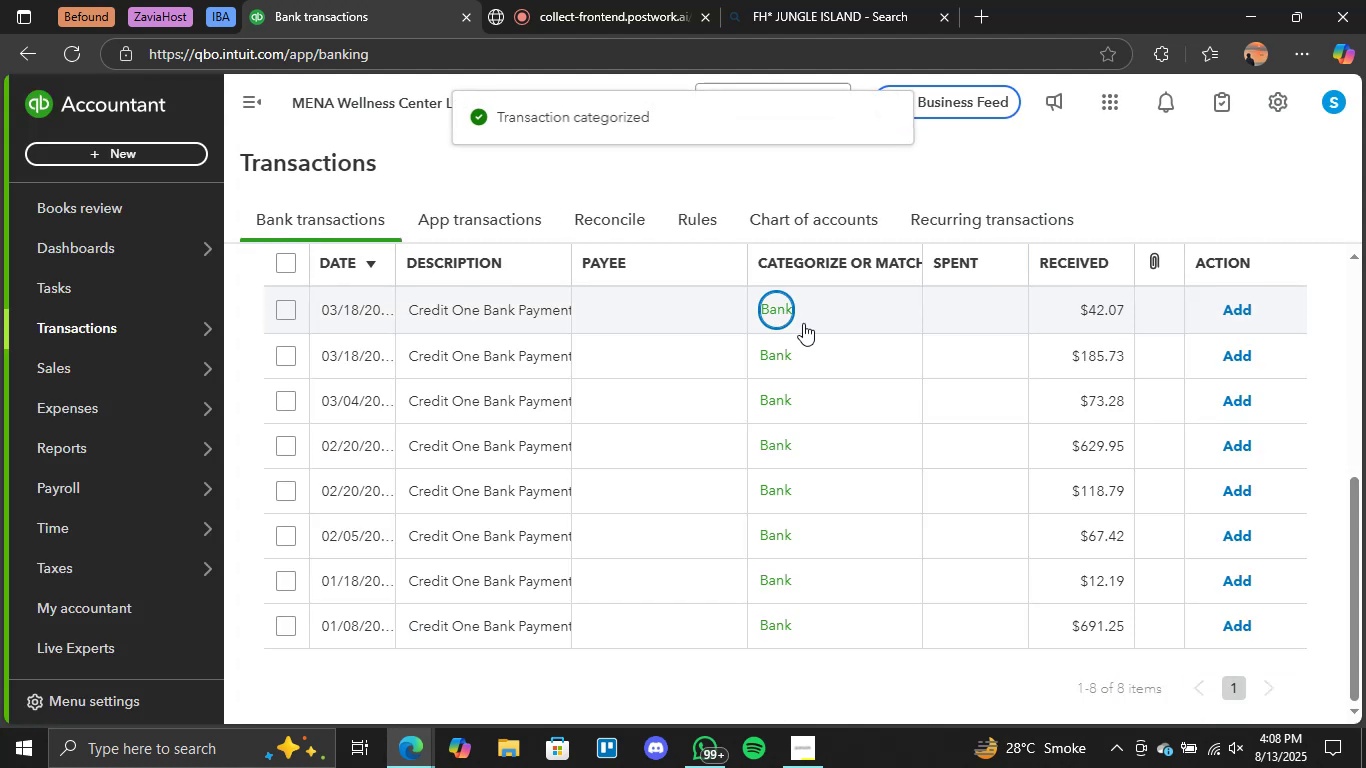 
left_click([1227, 648])
 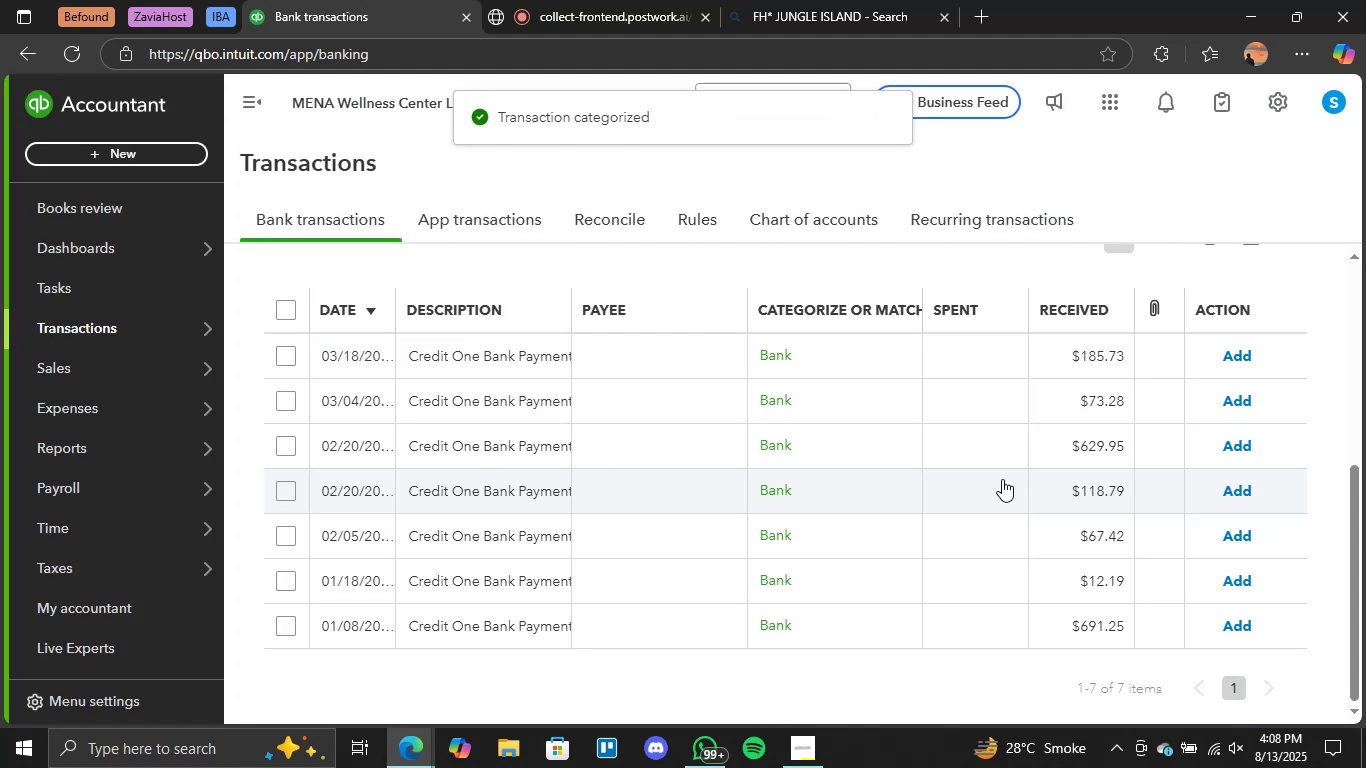 
left_click([776, 344])
 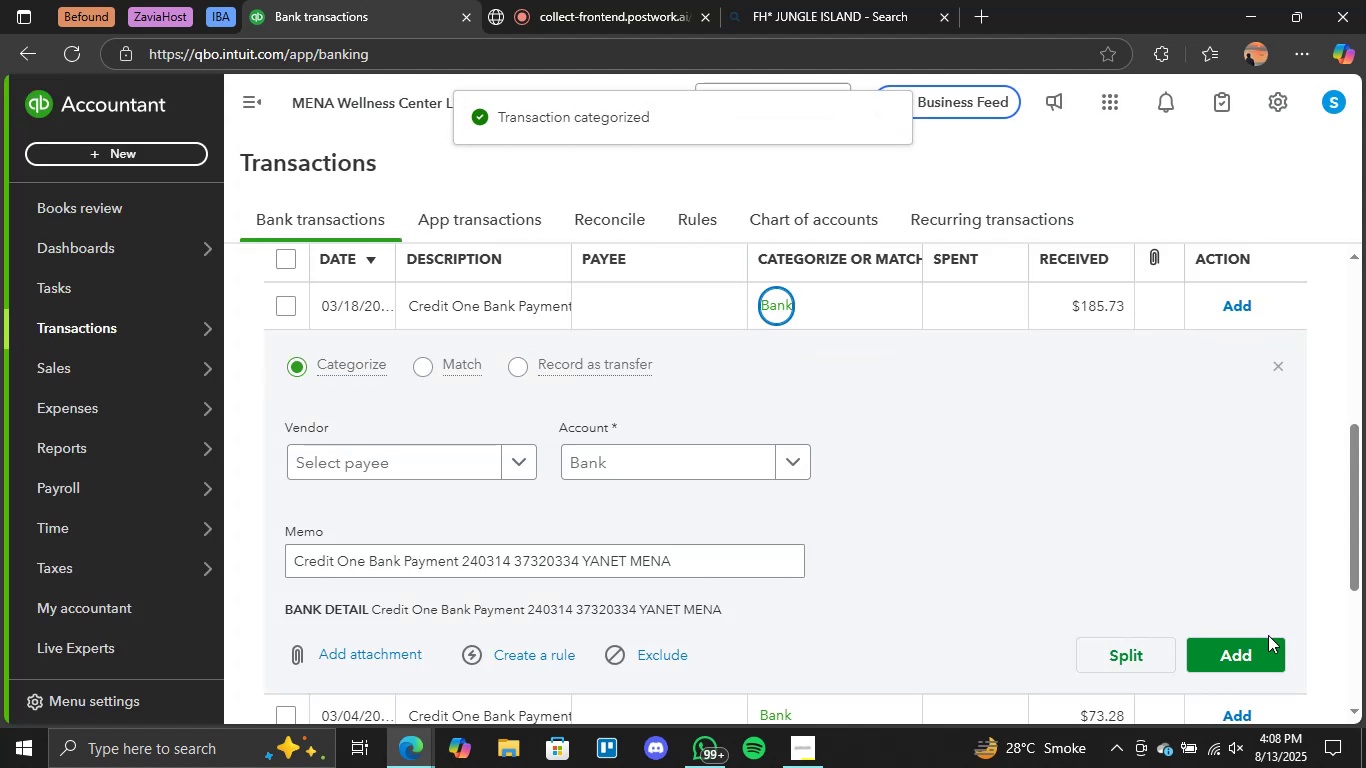 
left_click([1257, 648])
 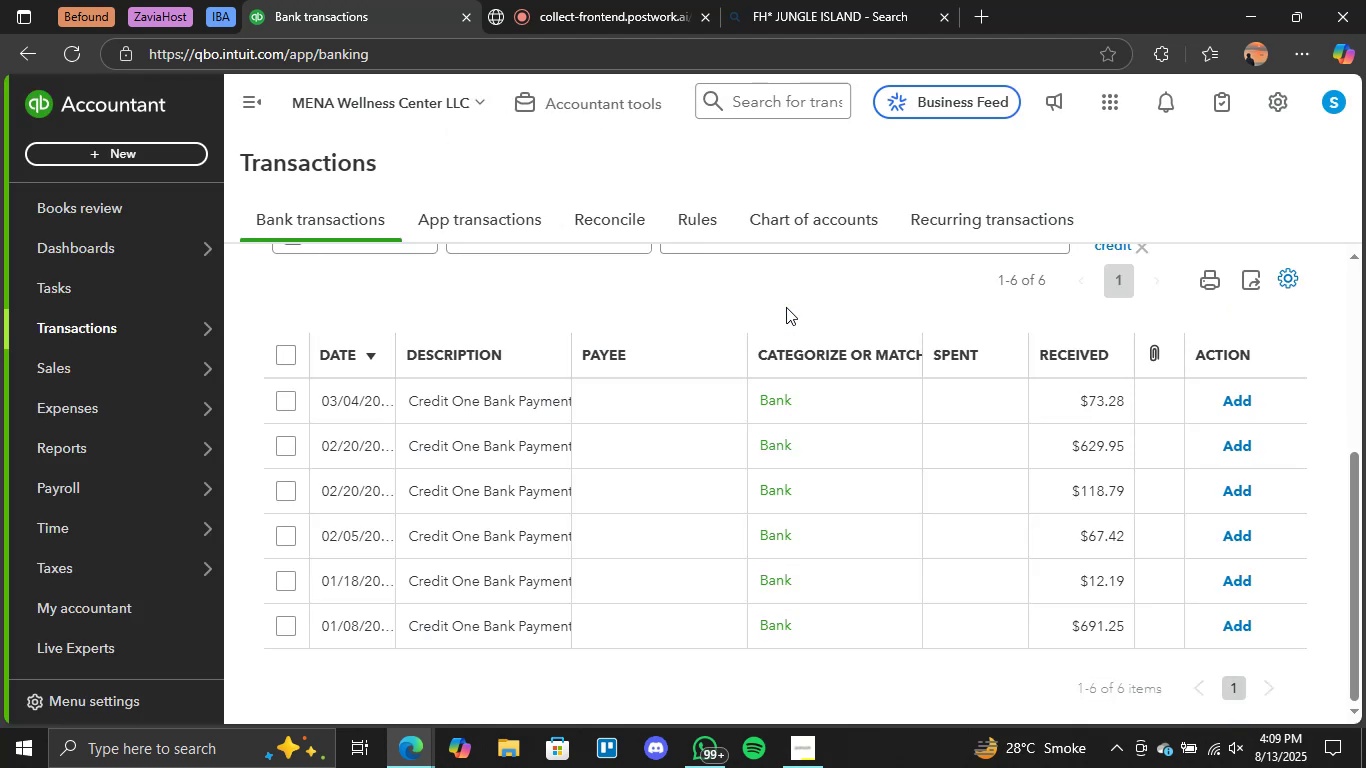 
wait(14.87)
 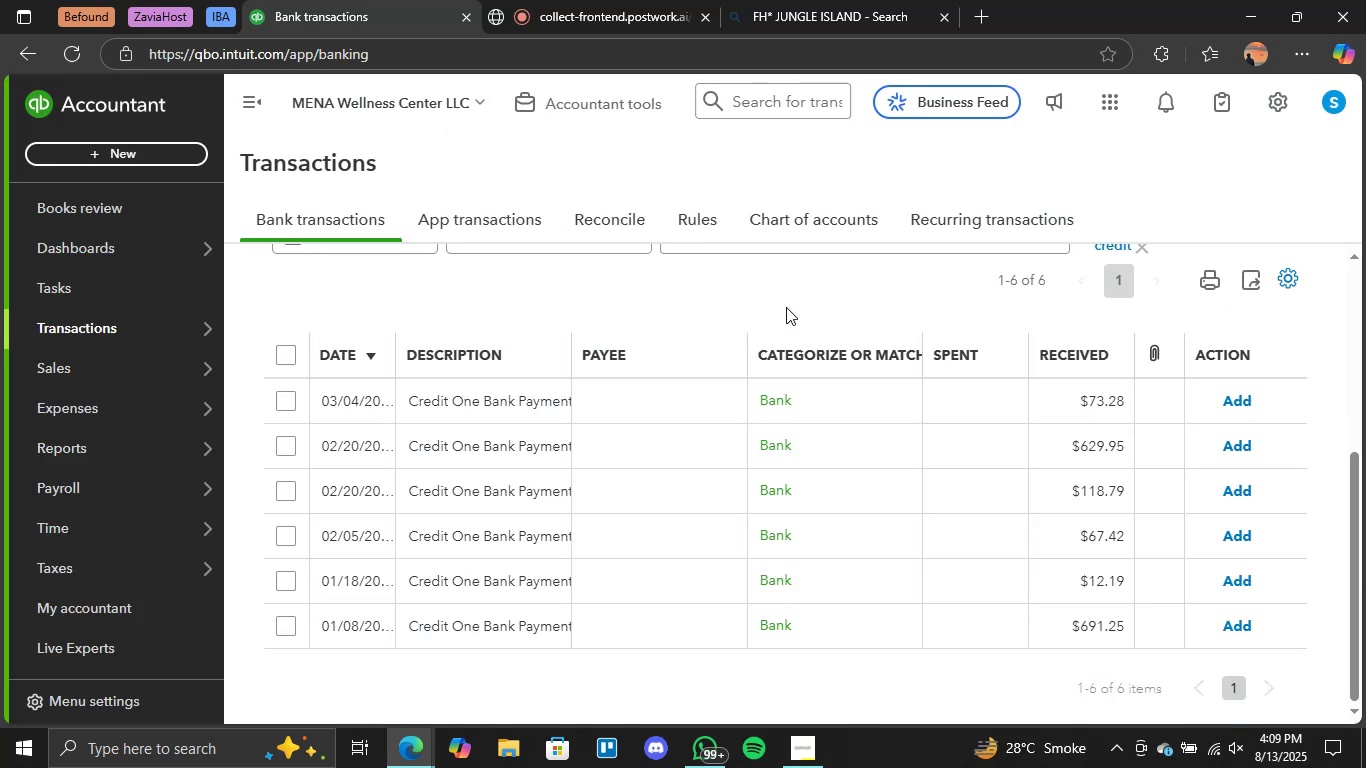 
left_click([779, 407])
 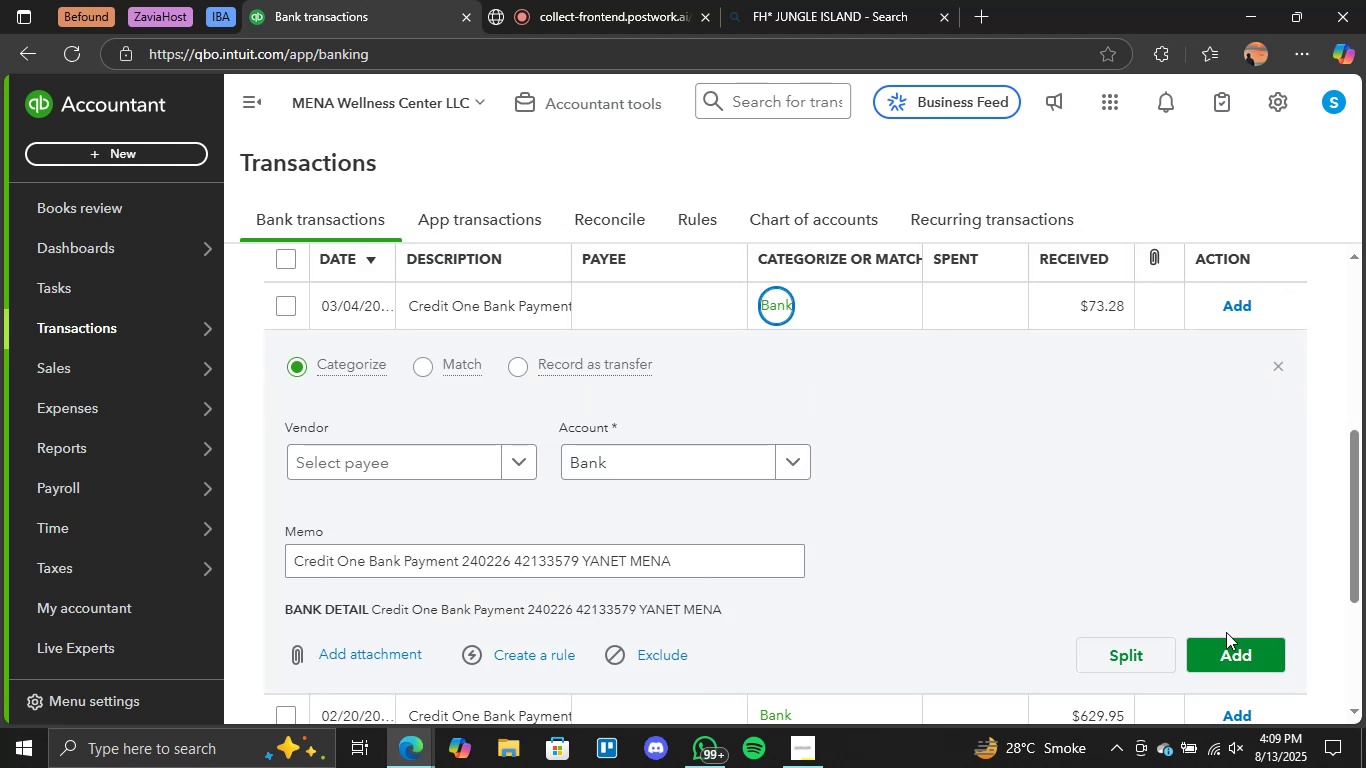 
left_click([1223, 660])
 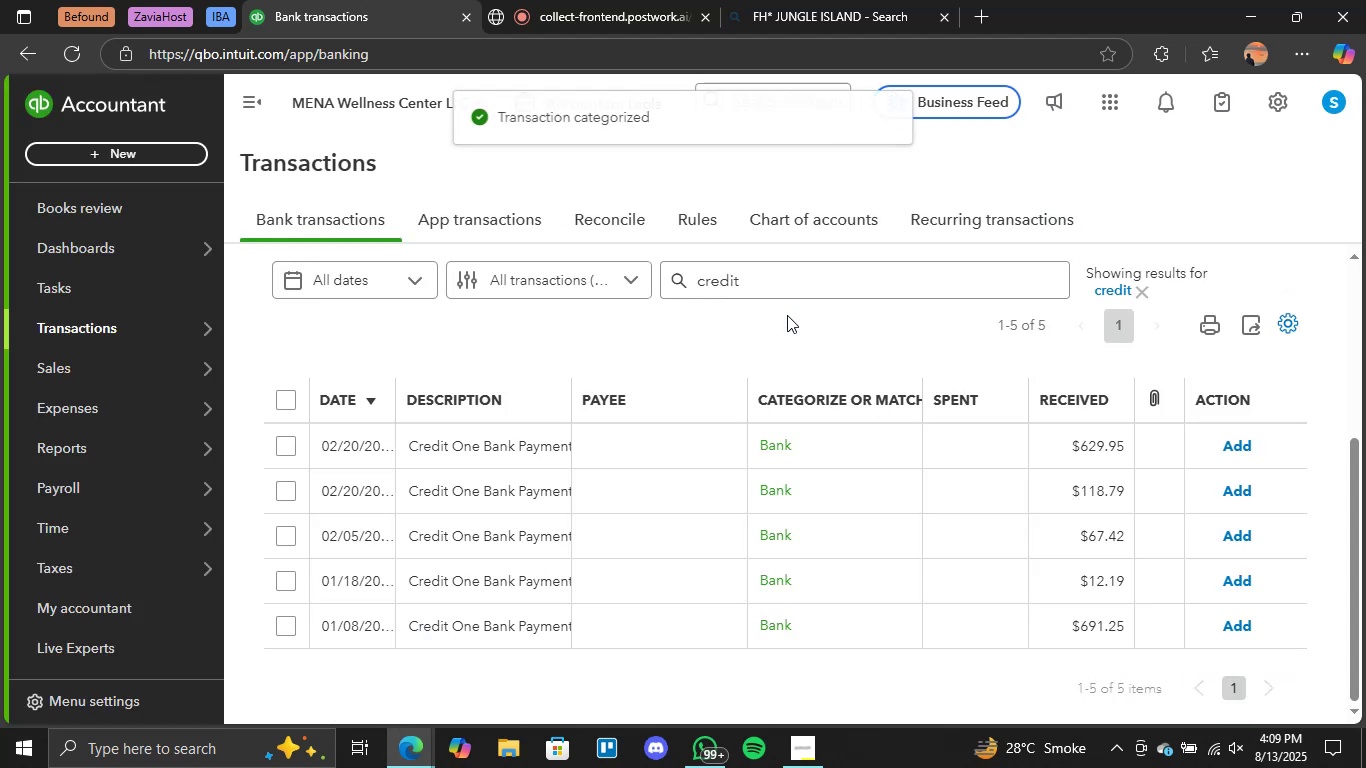 
left_click([787, 448])
 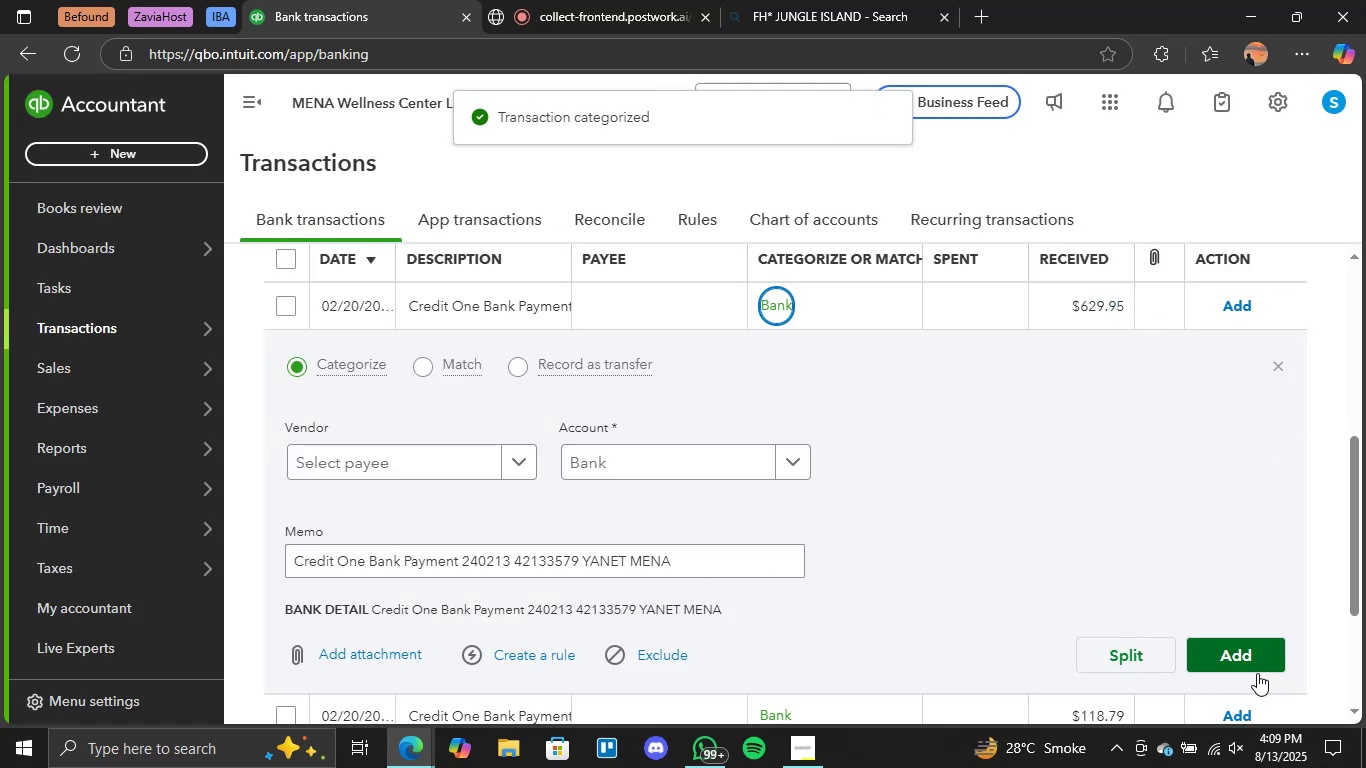 
left_click([1245, 672])
 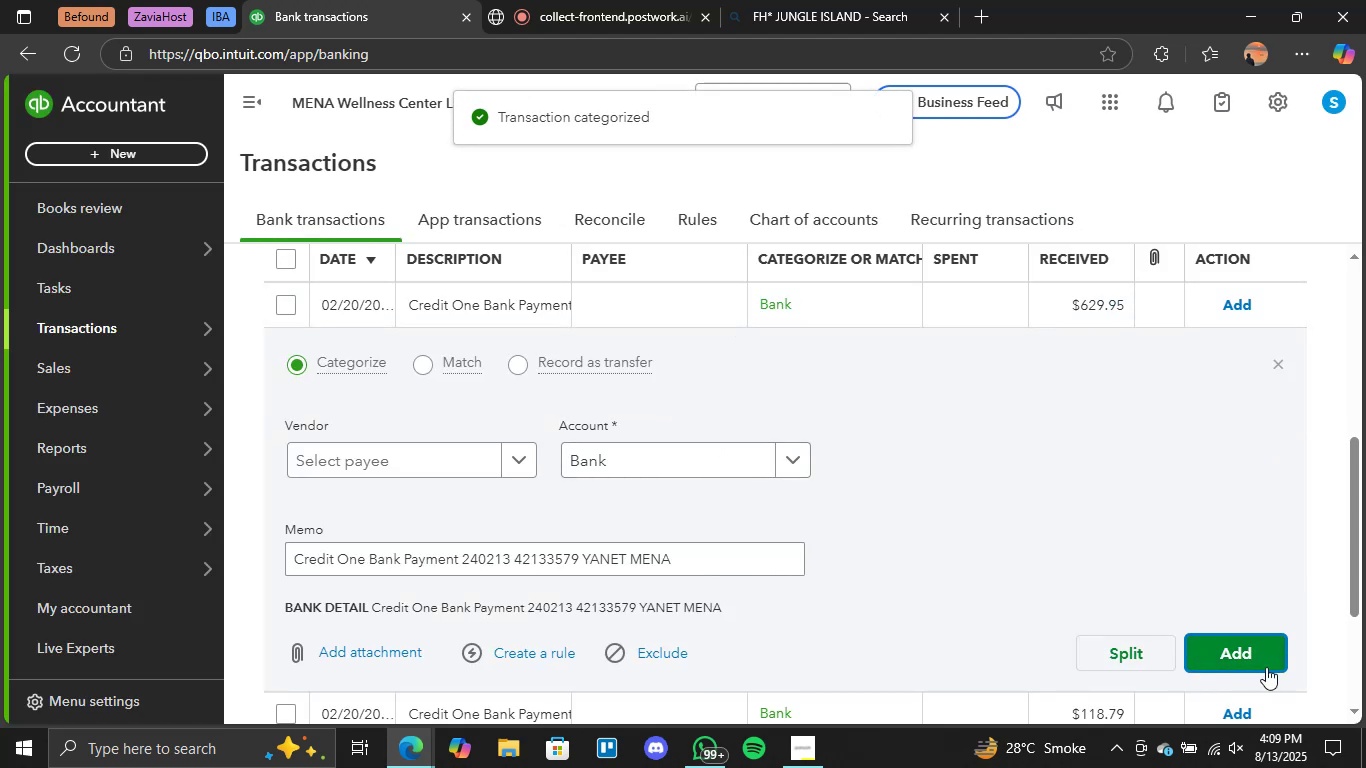 
left_click([1225, 650])
 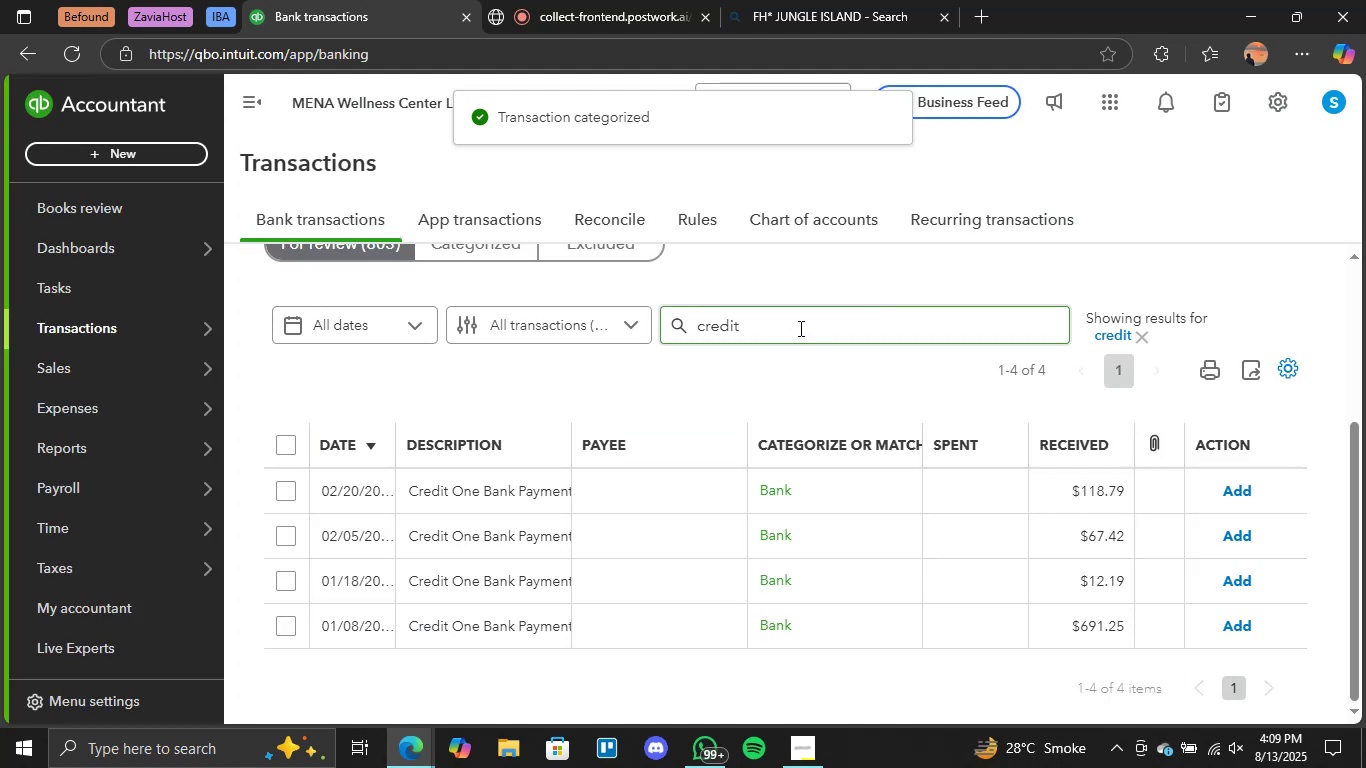 
left_click([794, 486])
 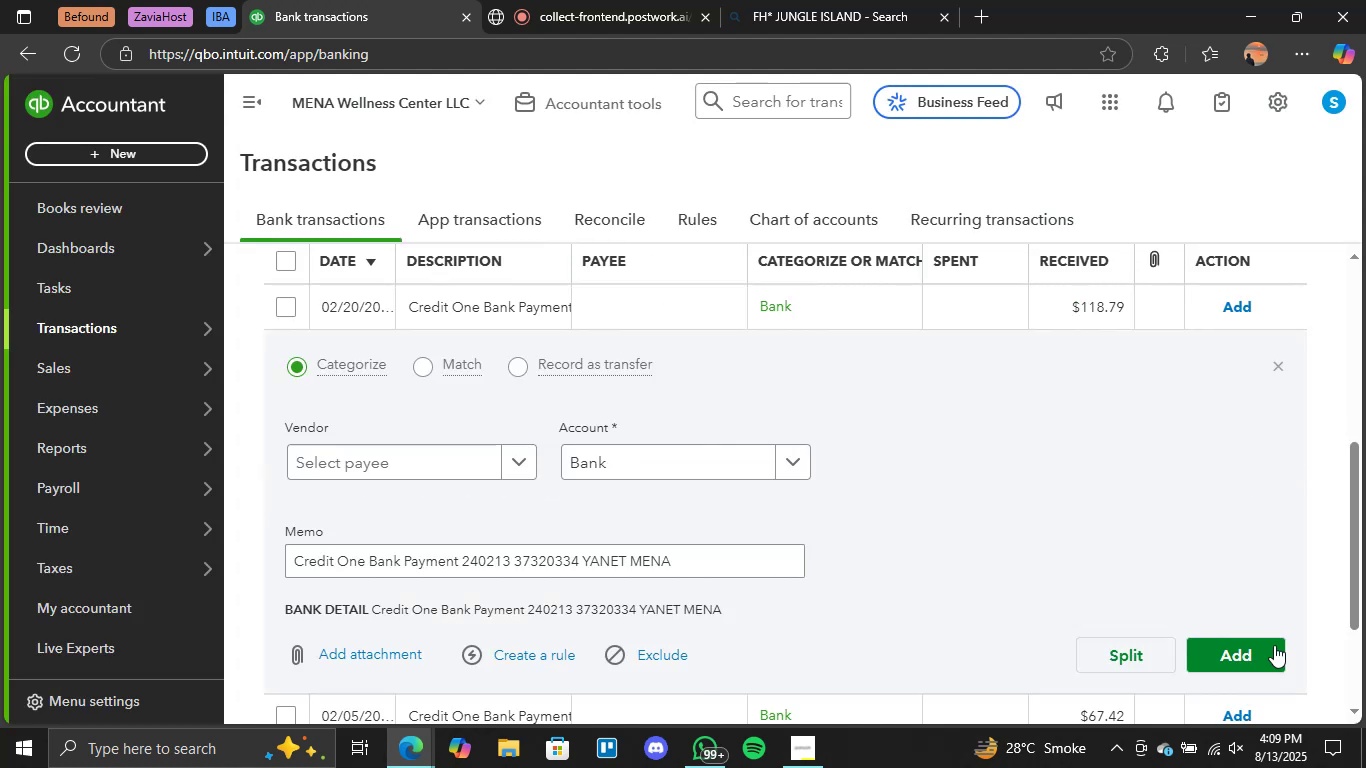 
left_click([1277, 658])
 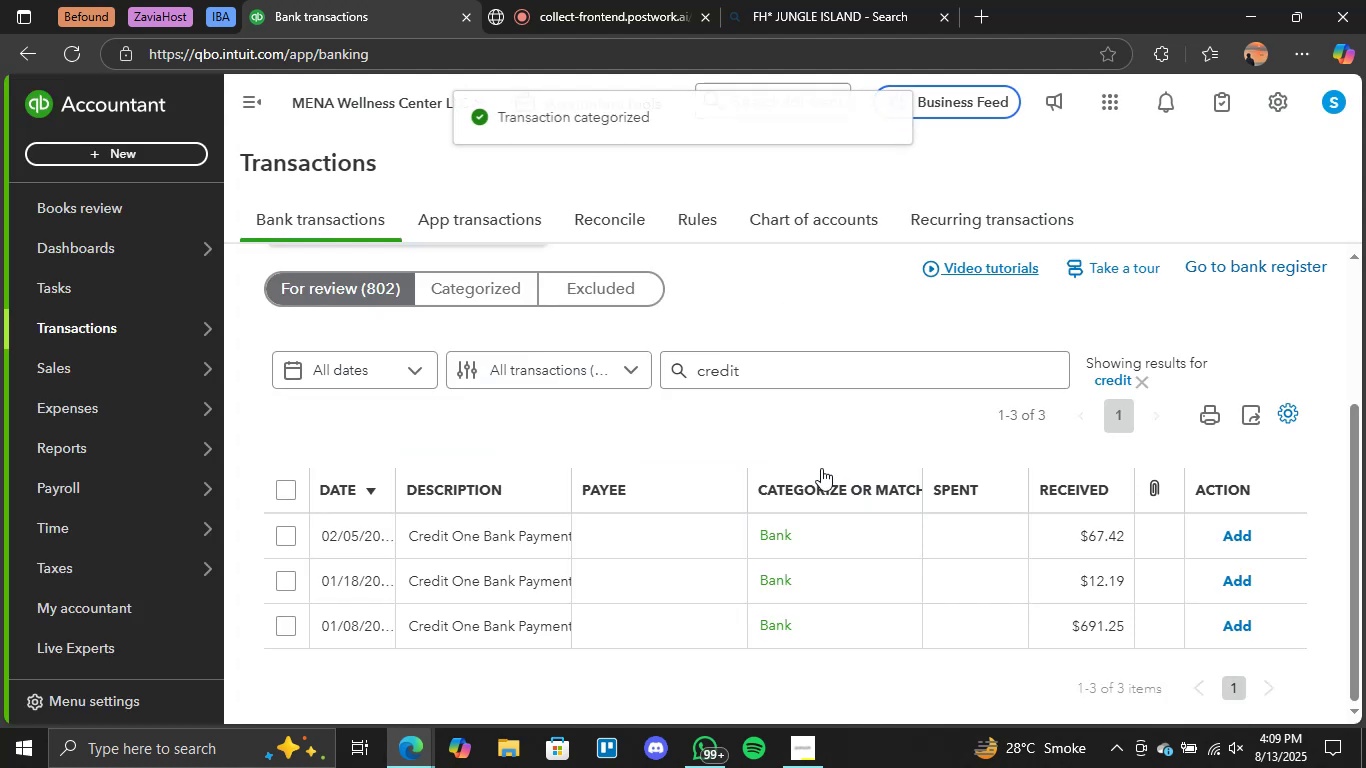 
left_click([781, 532])
 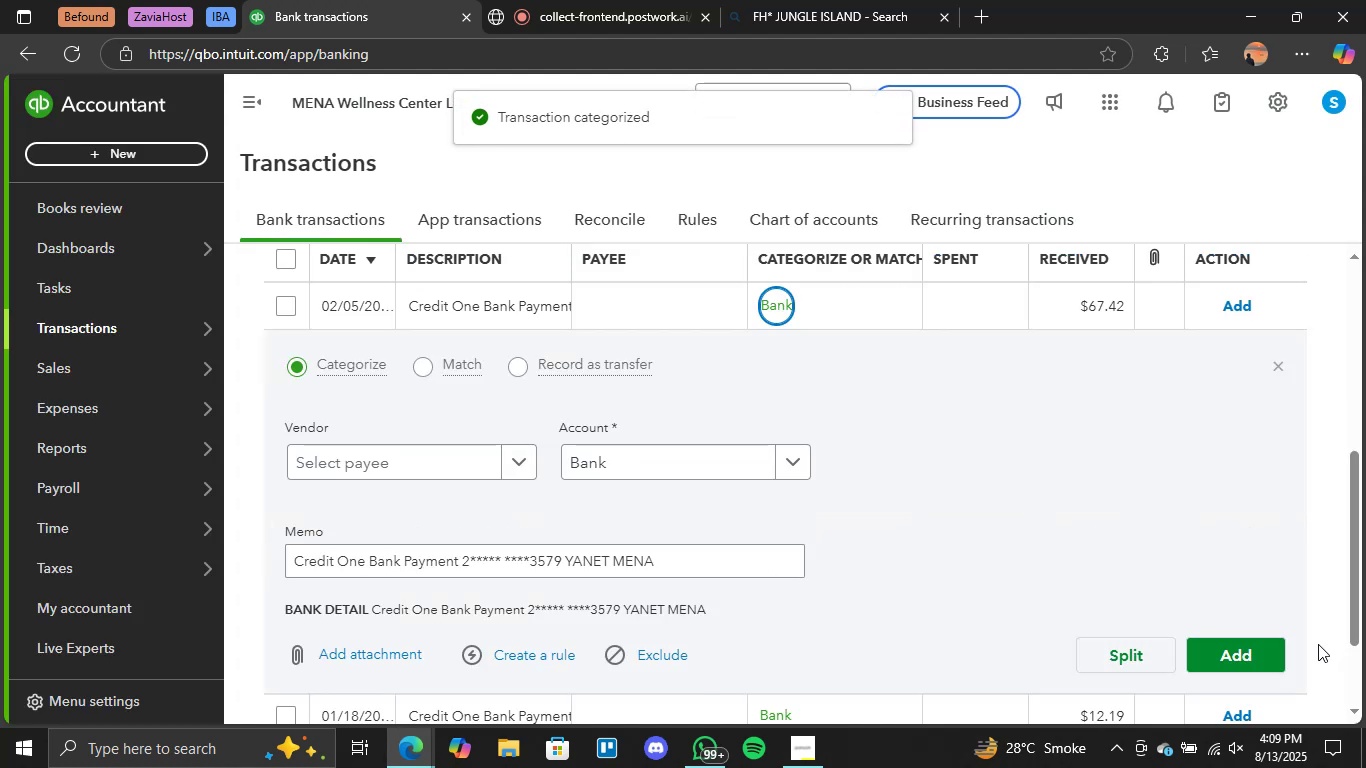 
left_click([1286, 651])
 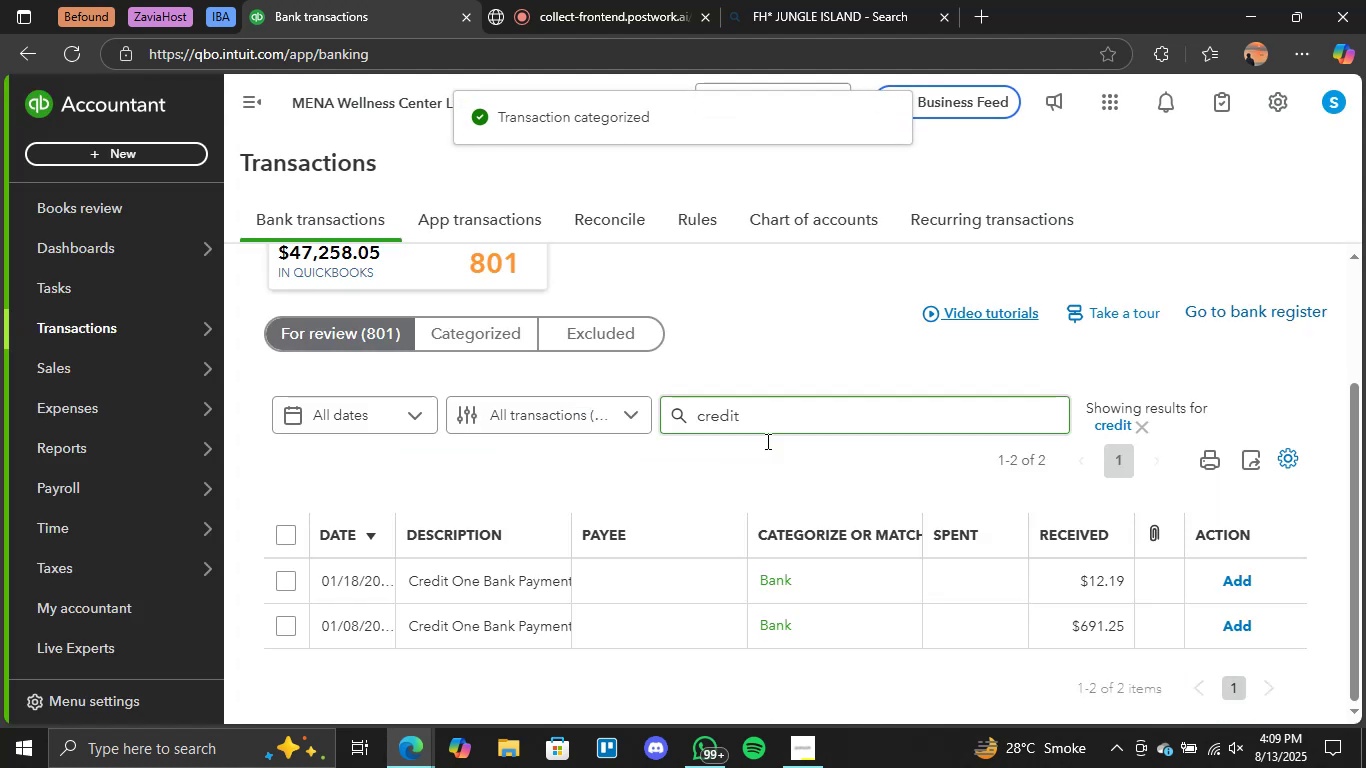 
left_click([785, 575])
 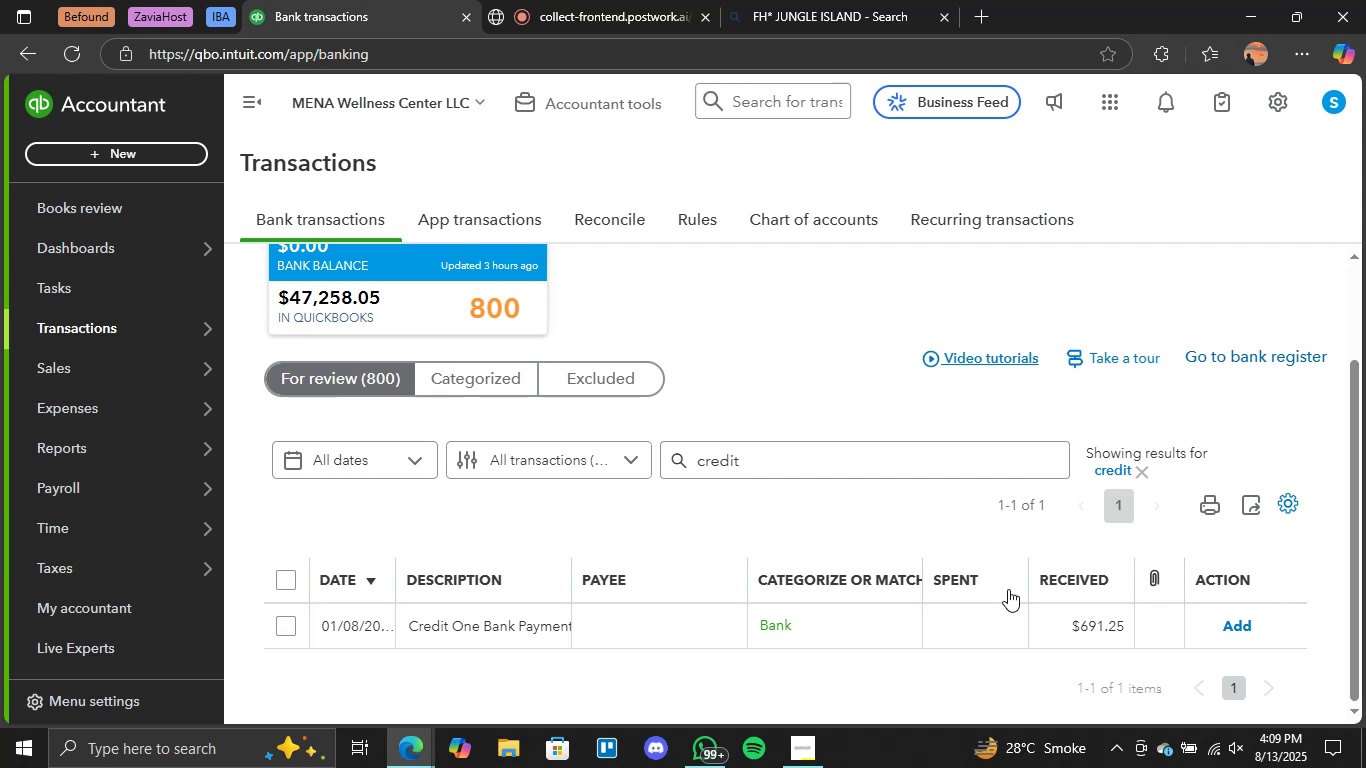 
wait(35.83)
 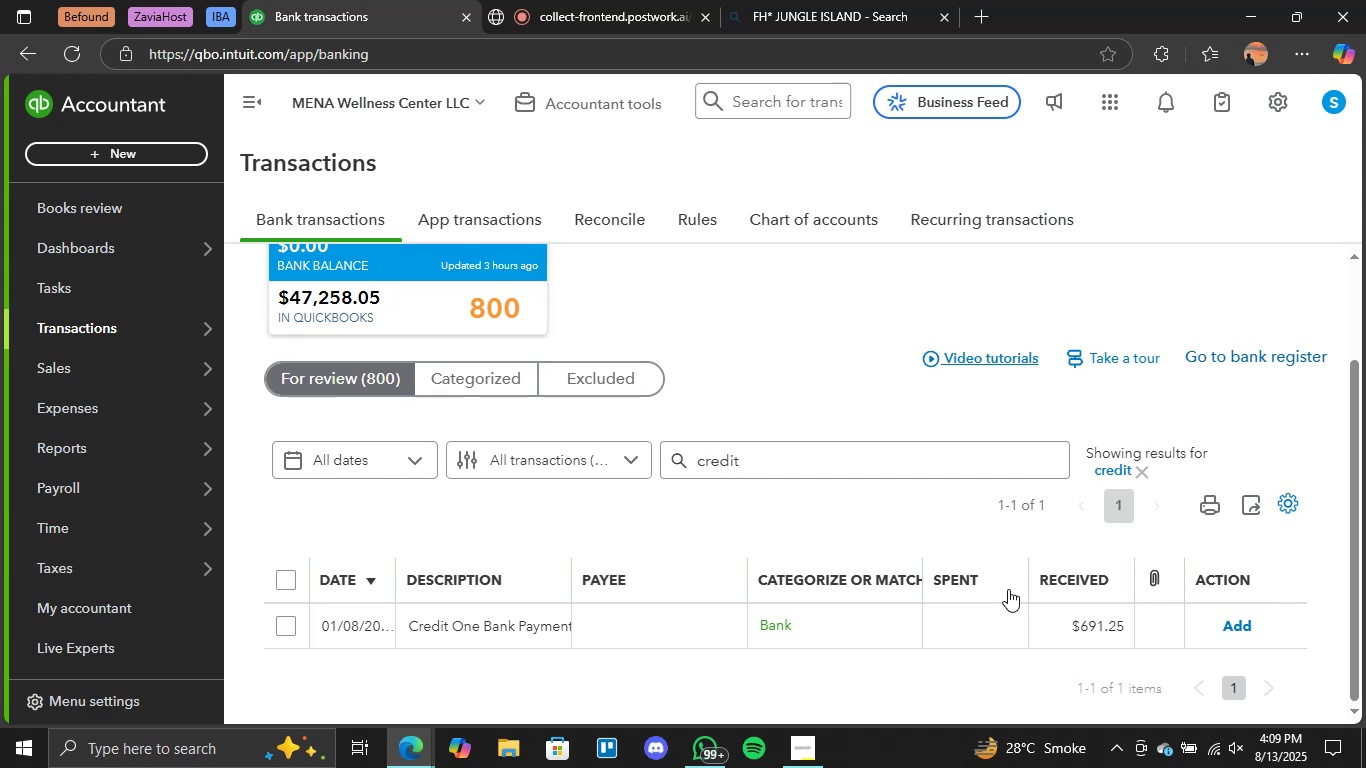 
left_click([777, 615])
 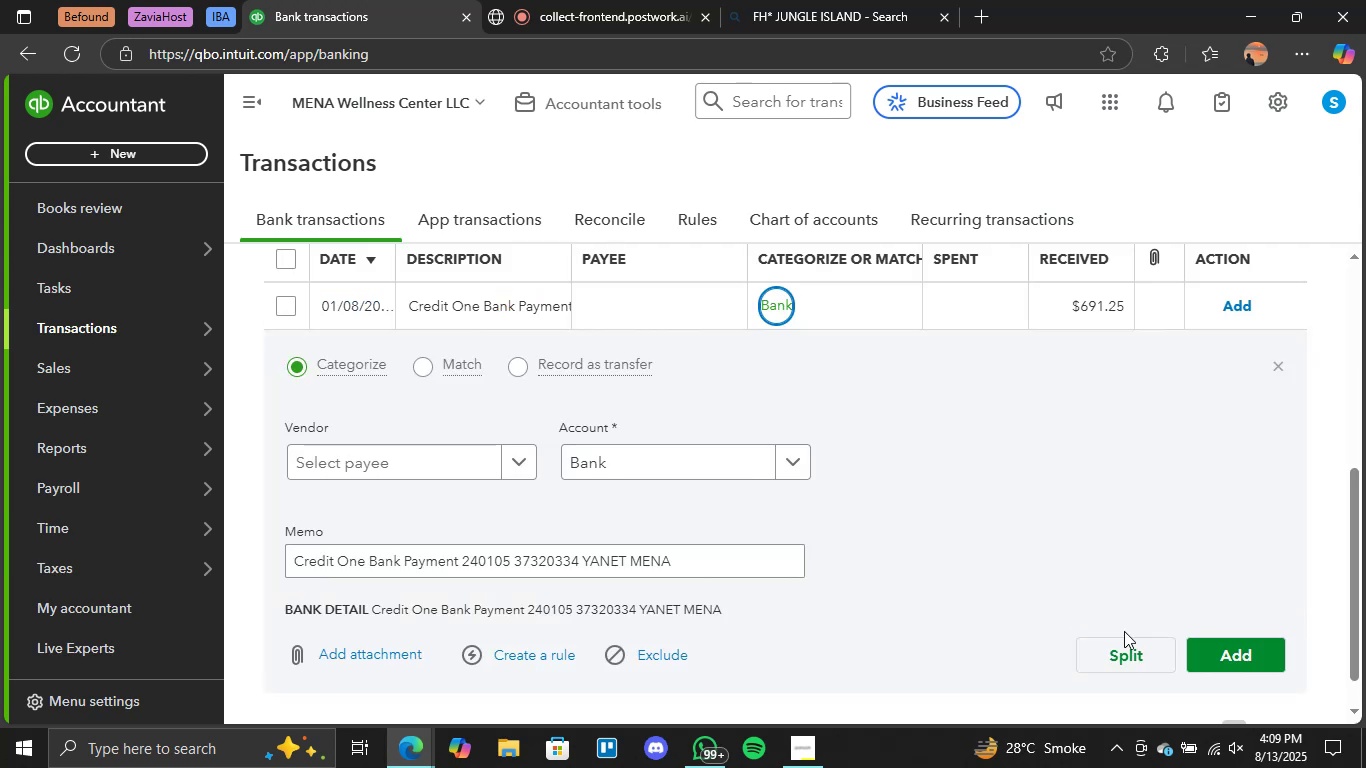 
left_click([1208, 641])
 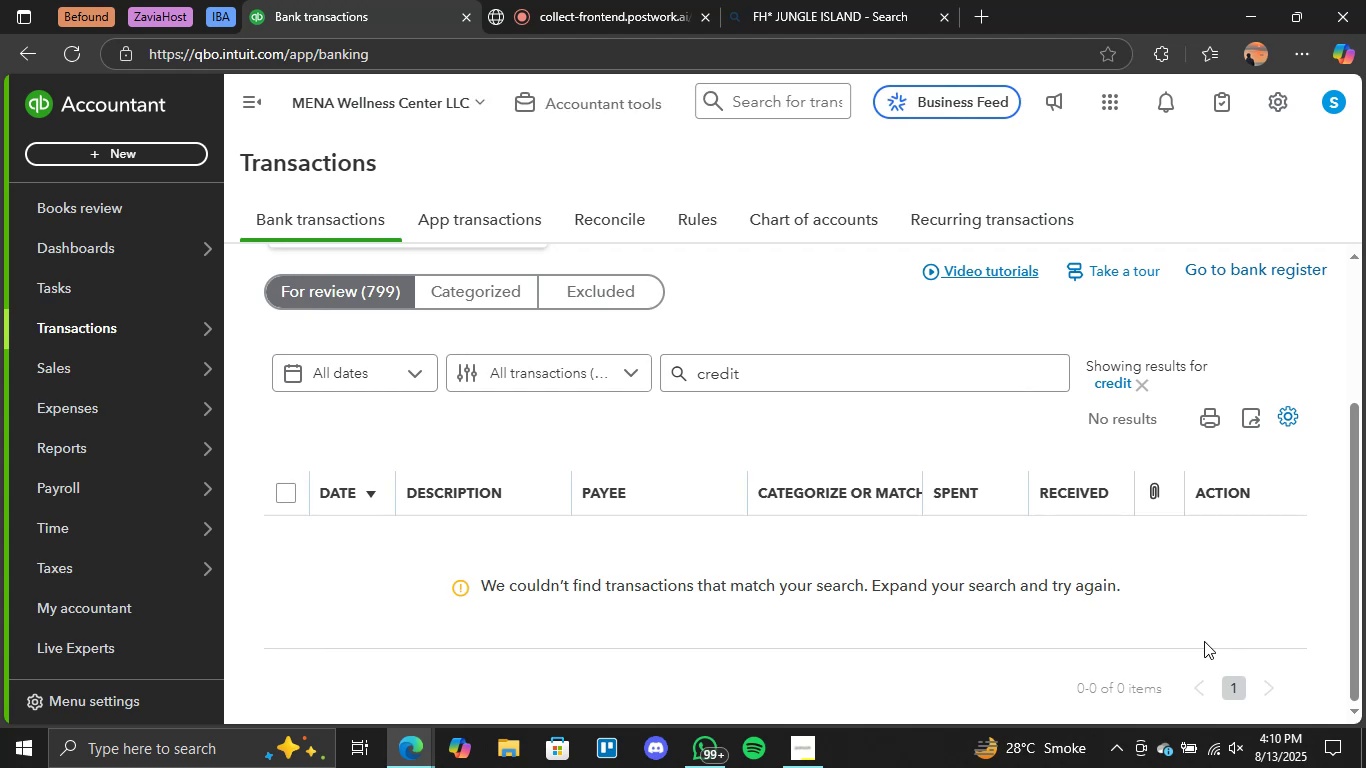 
wait(14.8)
 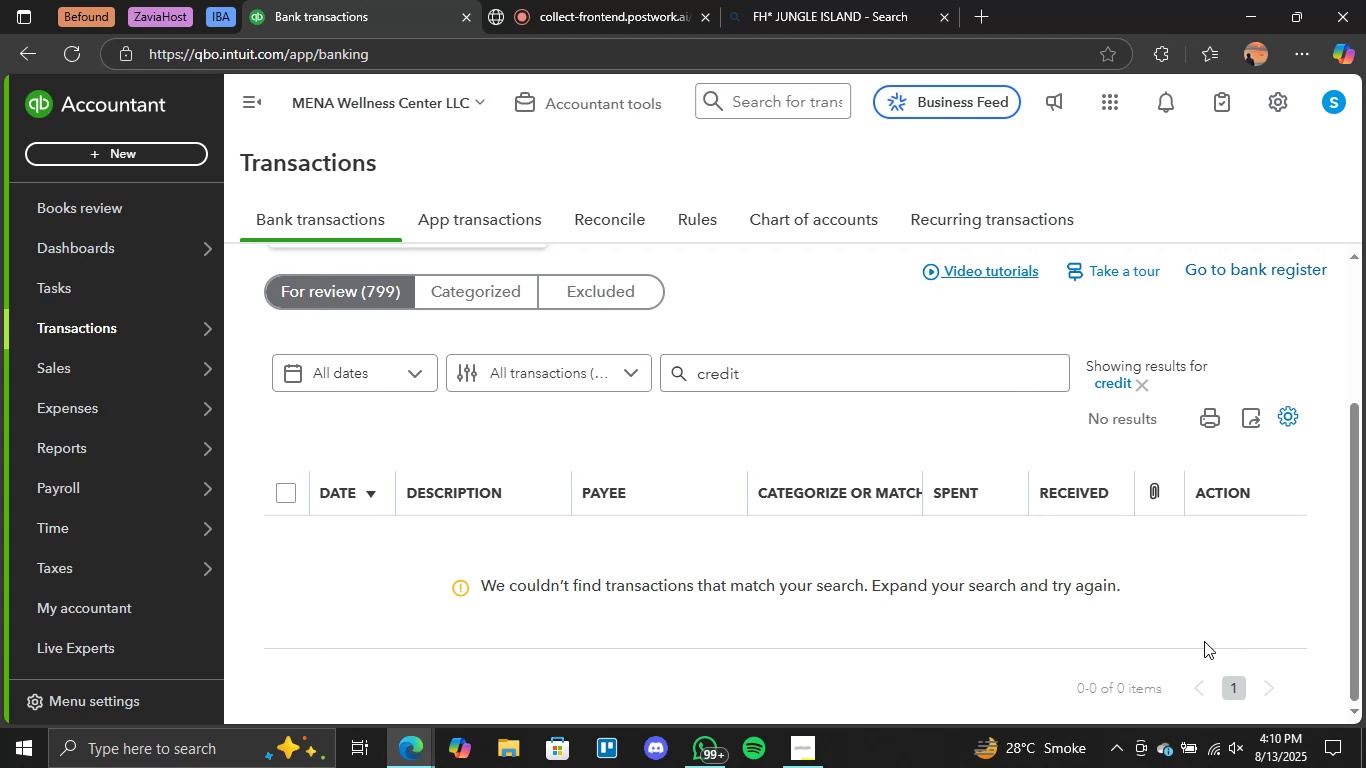 
left_click_drag(start_coordinate=[782, 372], to_coordinate=[665, 375])
 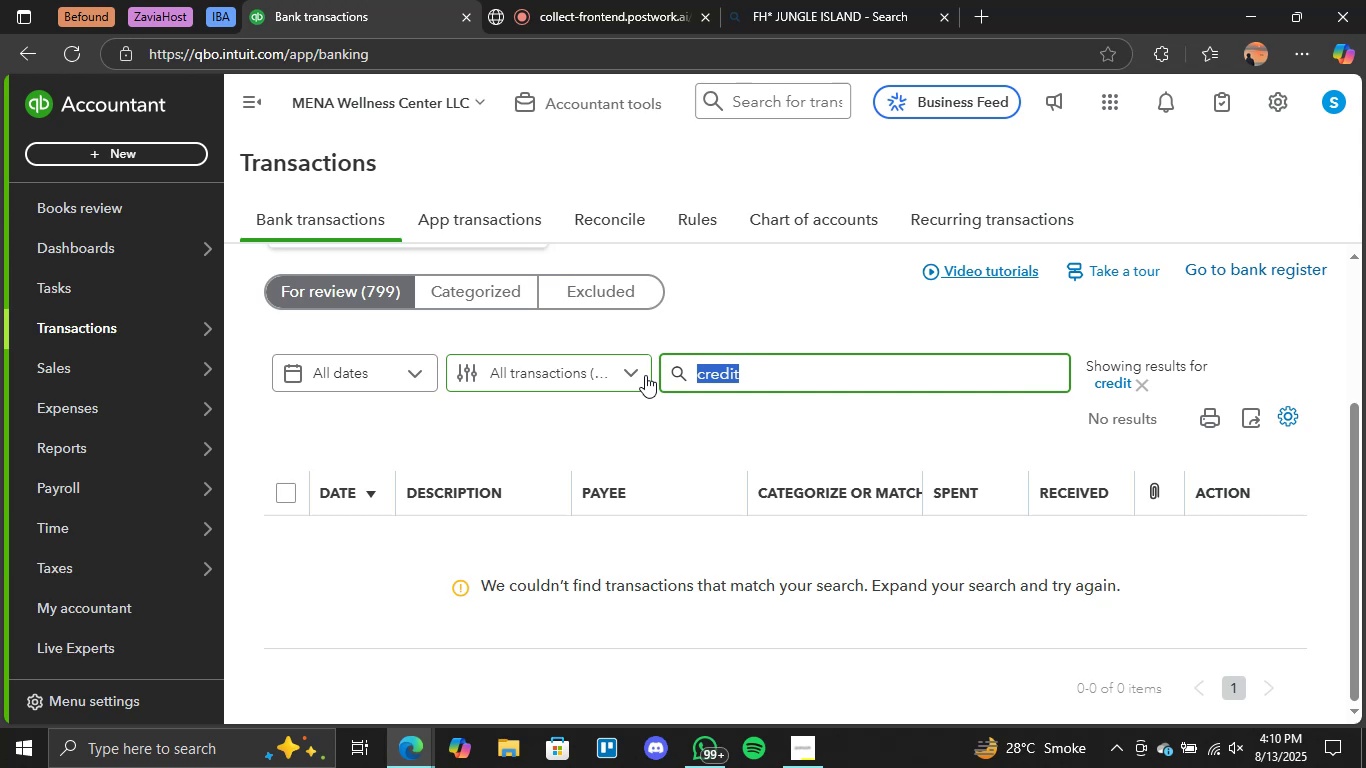 
key(Backspace)
type(amazon)
 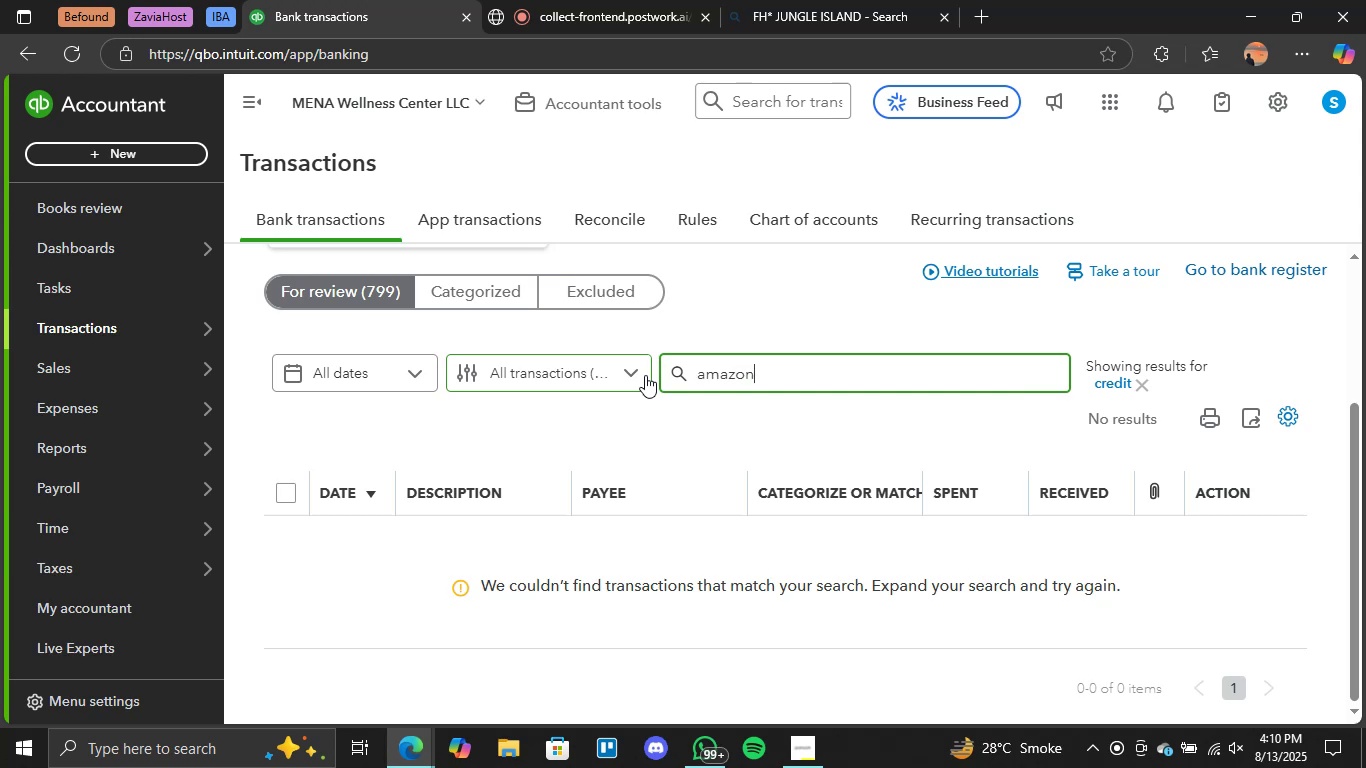 
key(Enter)
 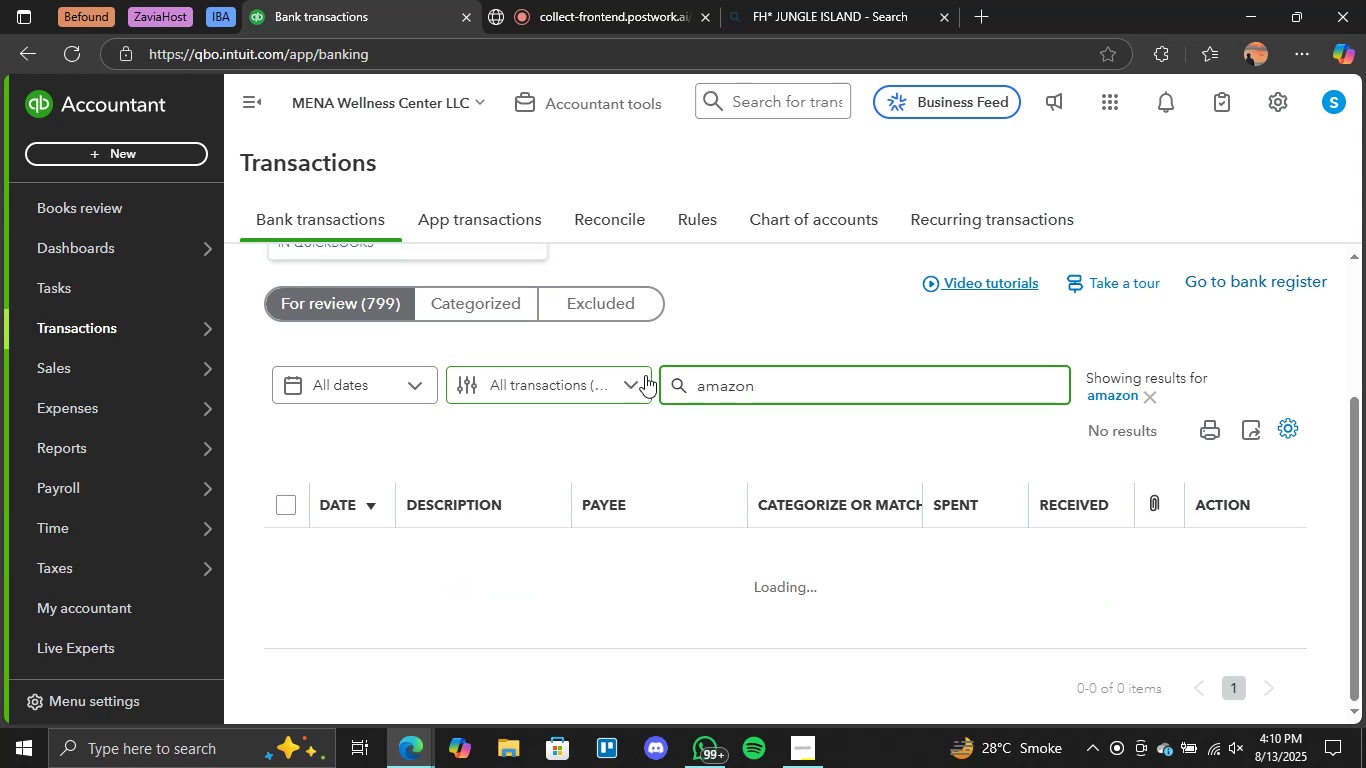 
wait(8.35)
 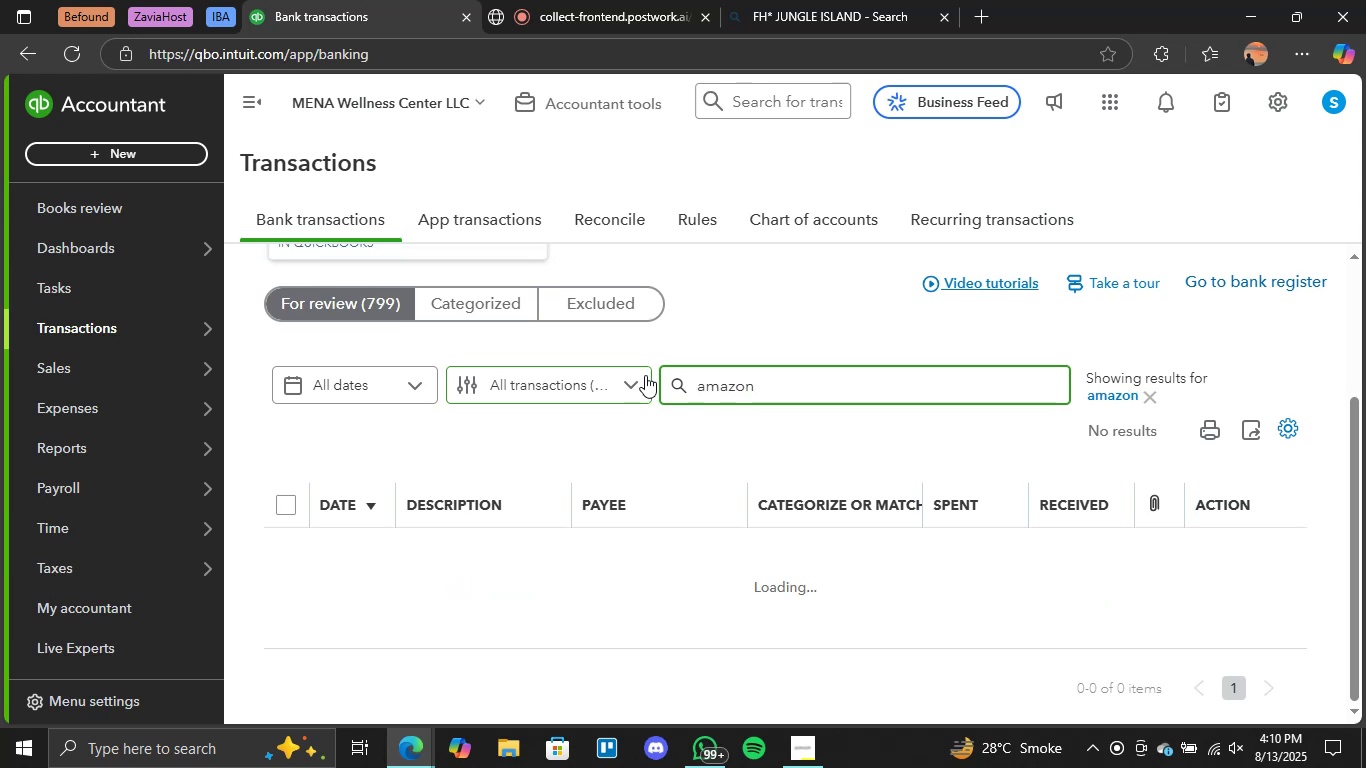 
left_click([785, 547])
 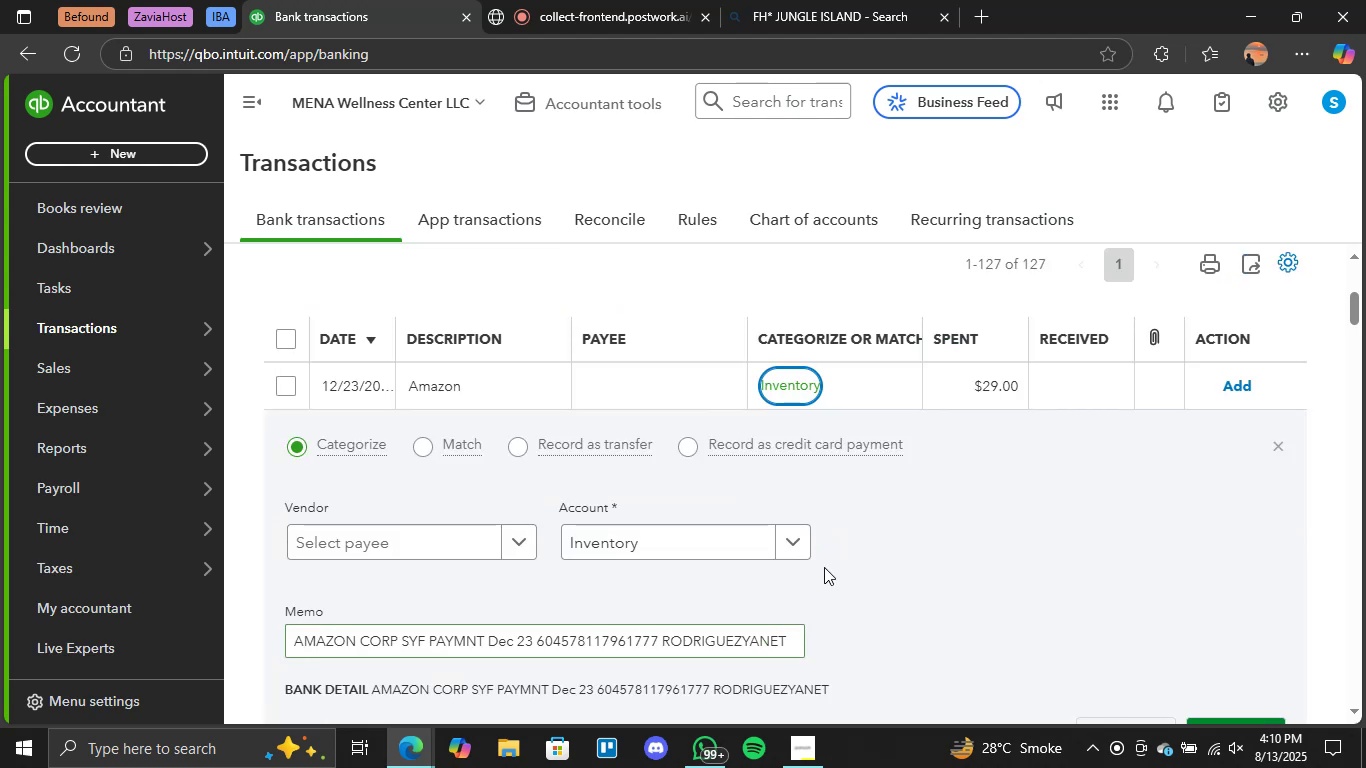 
scroll: coordinate [880, 564], scroll_direction: down, amount: 2.0
 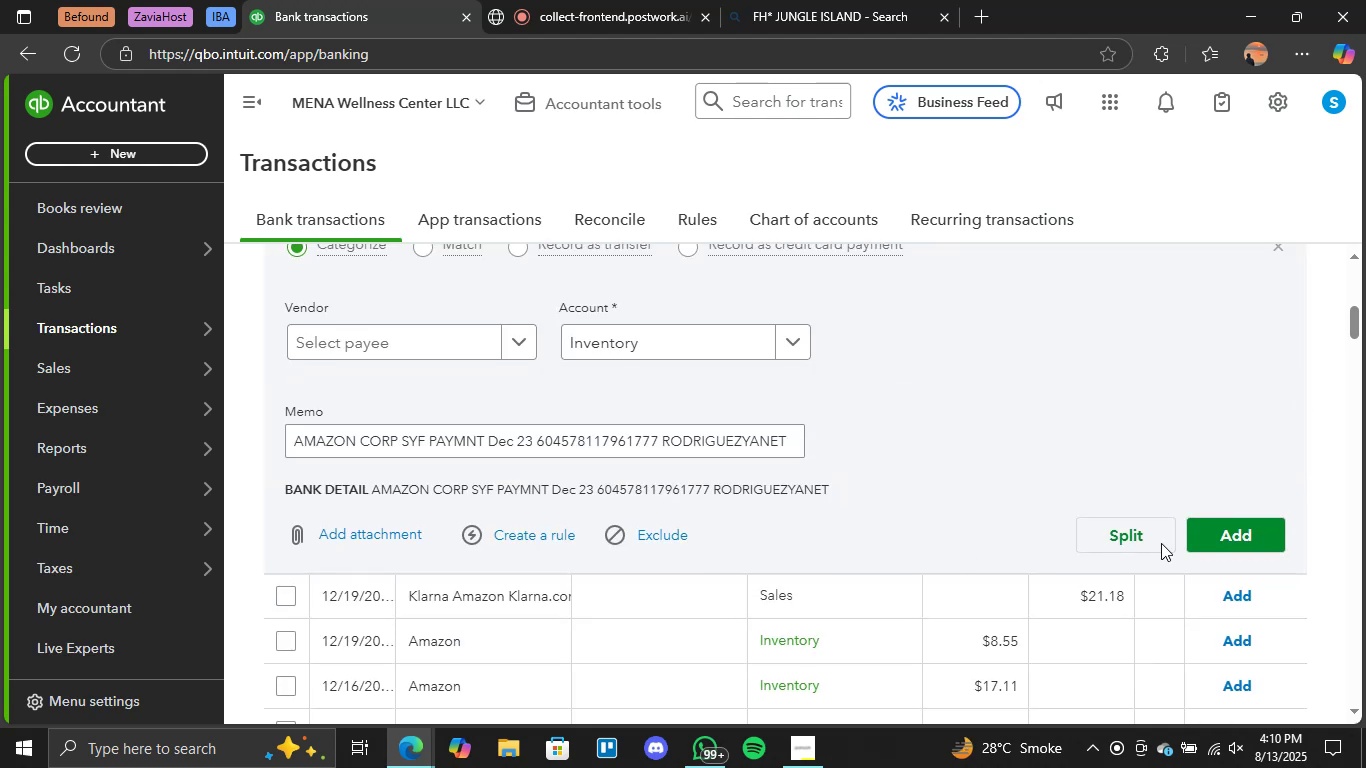 
left_click([1236, 542])
 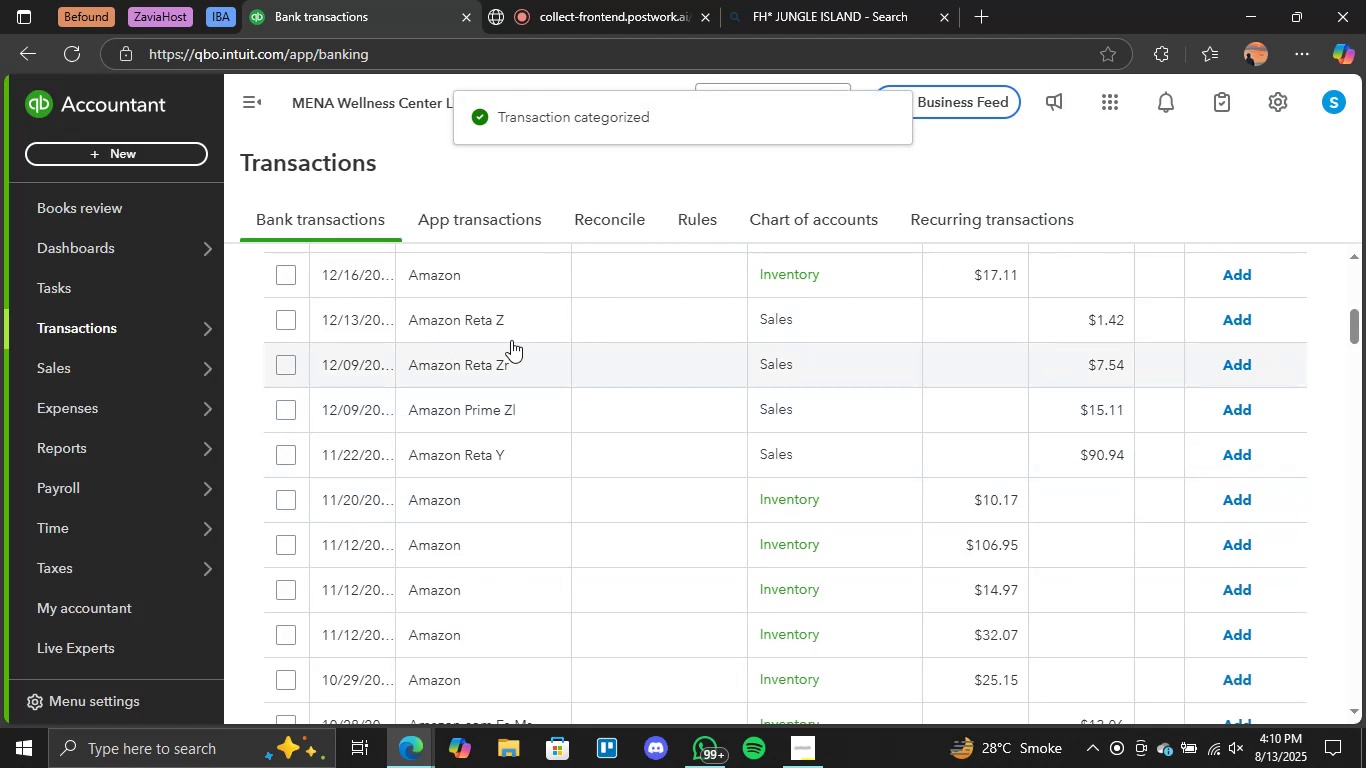 
wait(6.23)
 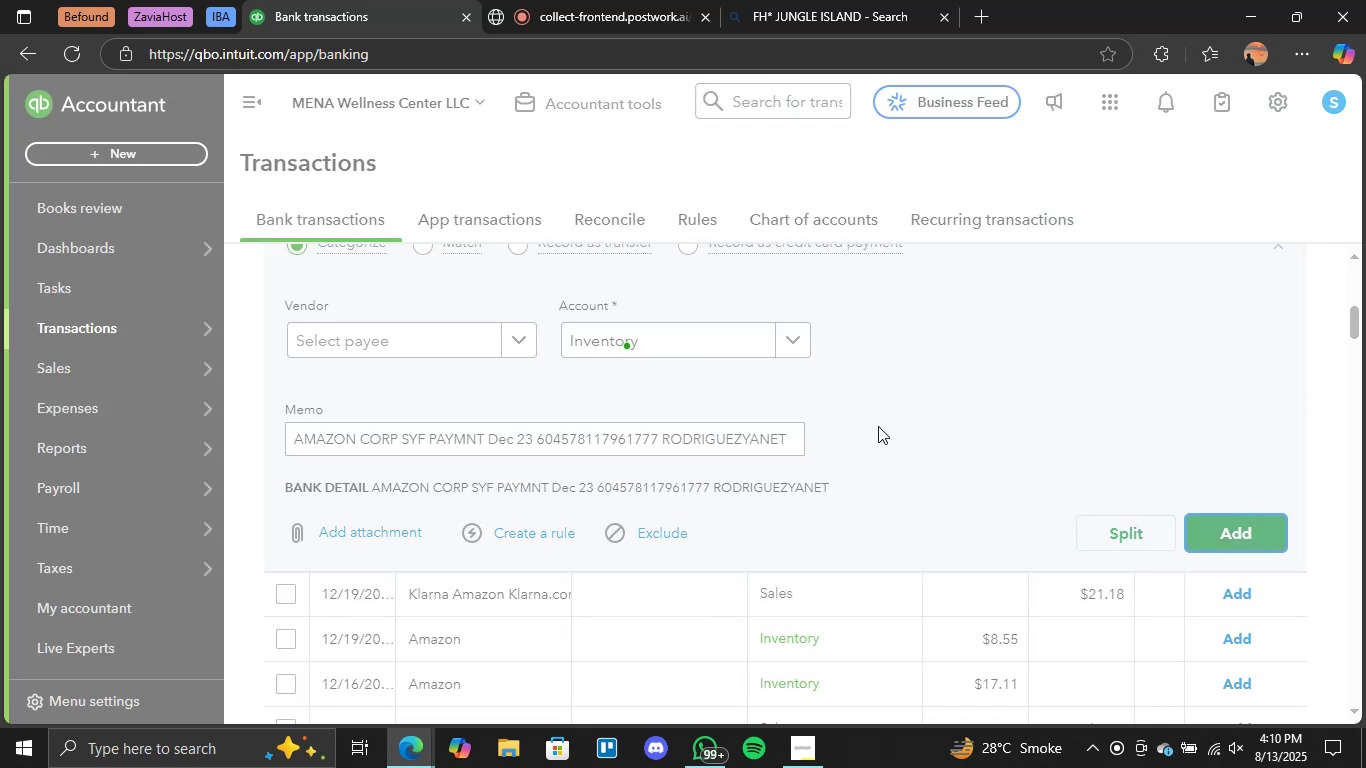 
left_click([787, 312])
 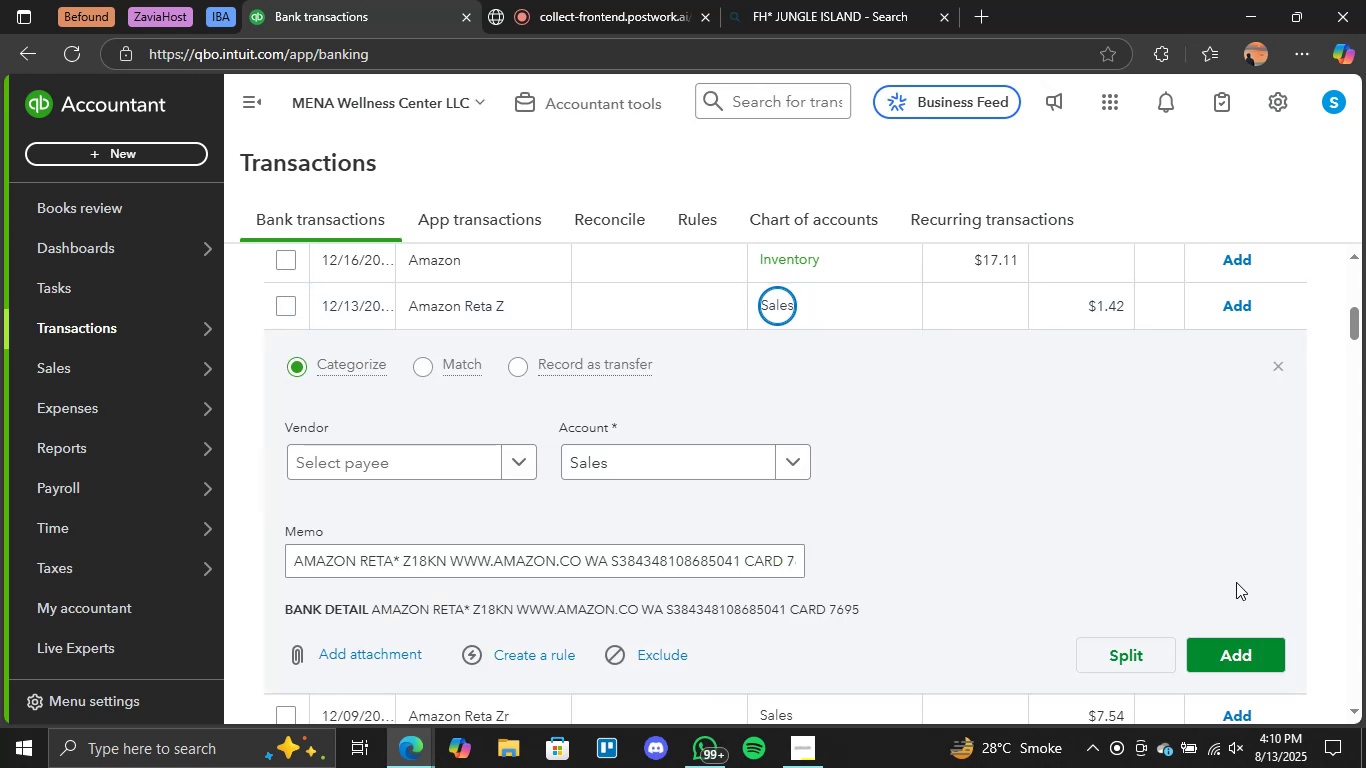 
left_click([1229, 666])
 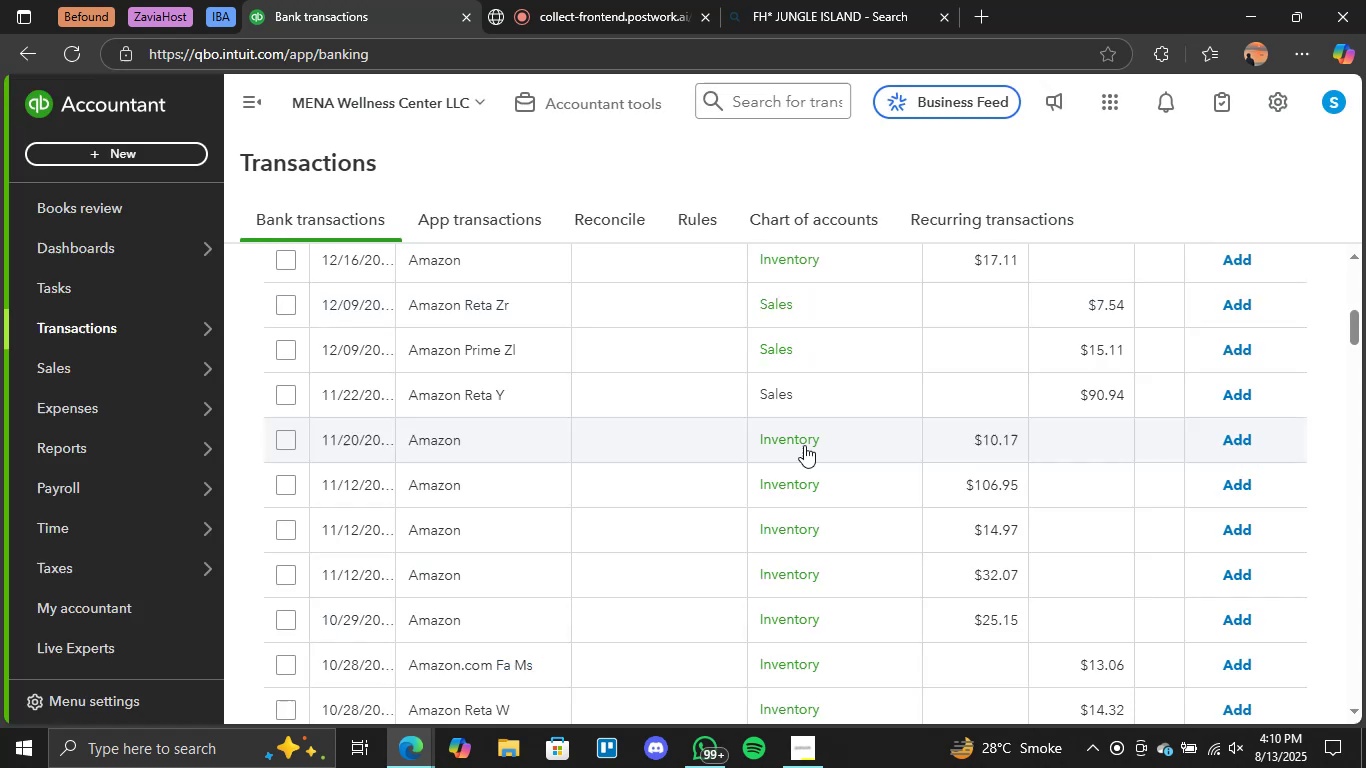 
scroll: coordinate [967, 467], scroll_direction: up, amount: 2.0
 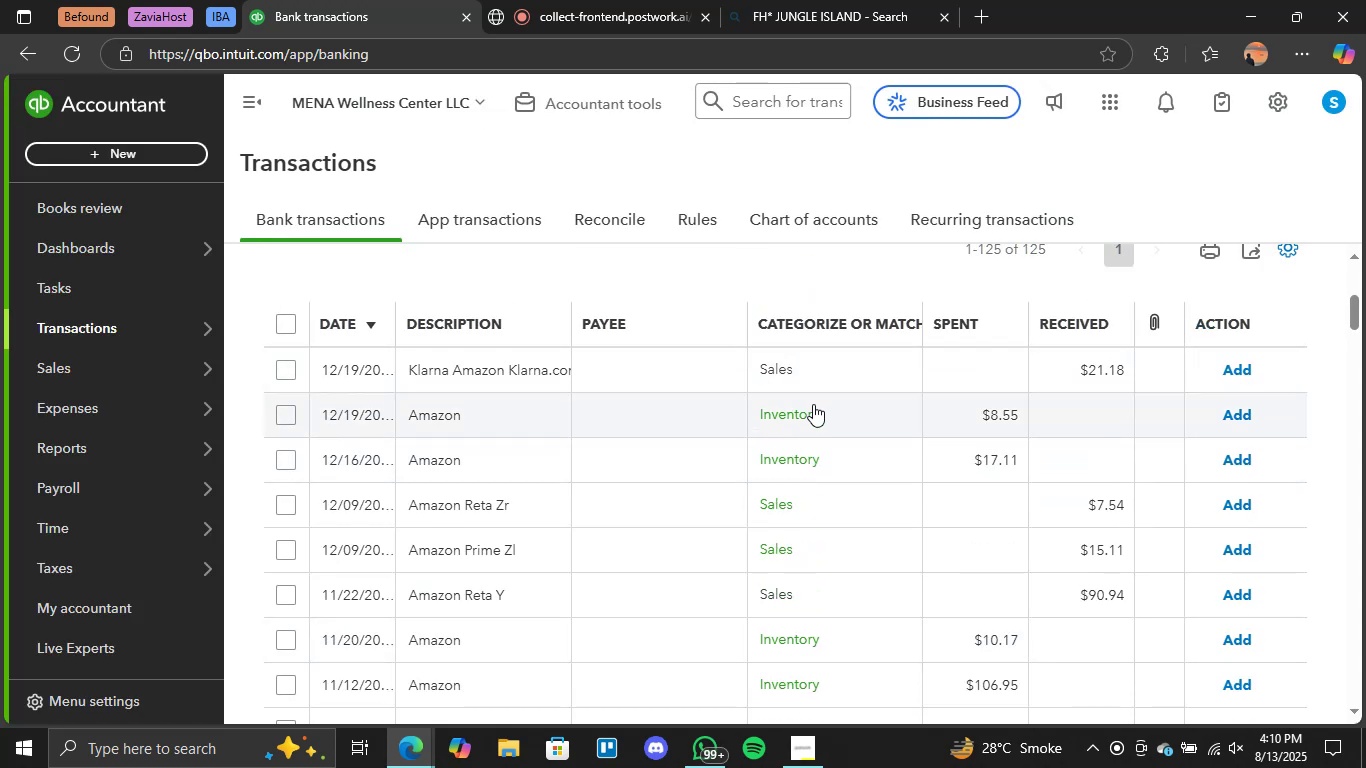 
wait(8.78)
 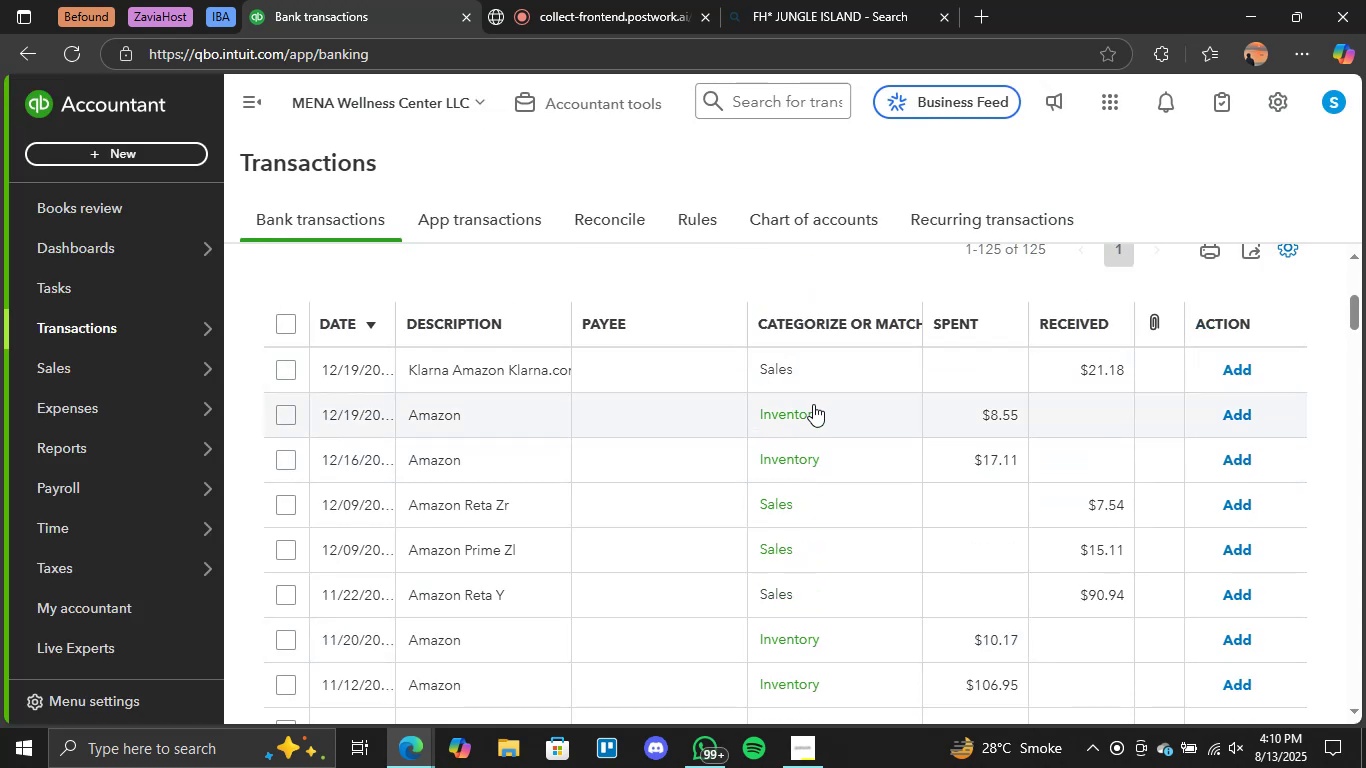 
scroll: coordinate [1234, 680], scroll_direction: down, amount: 1.0
 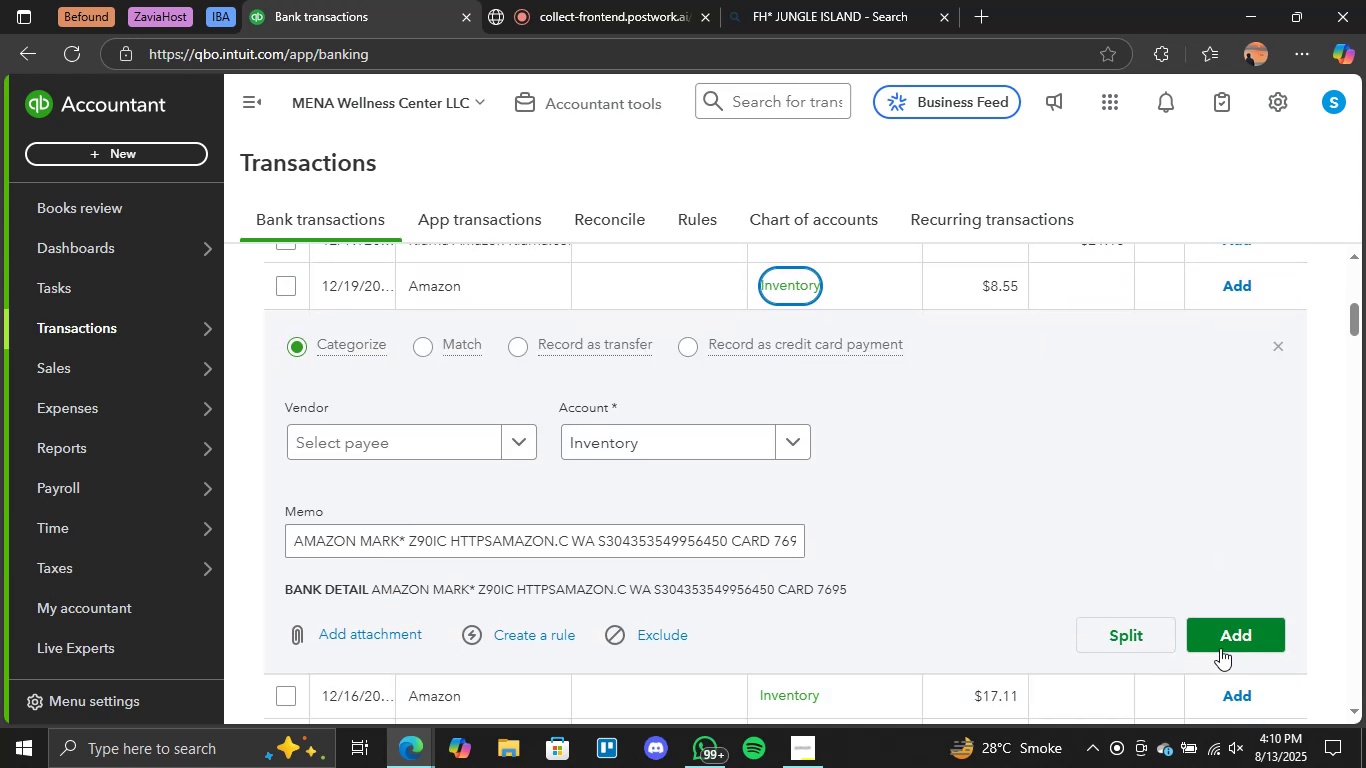 
left_click([1220, 640])
 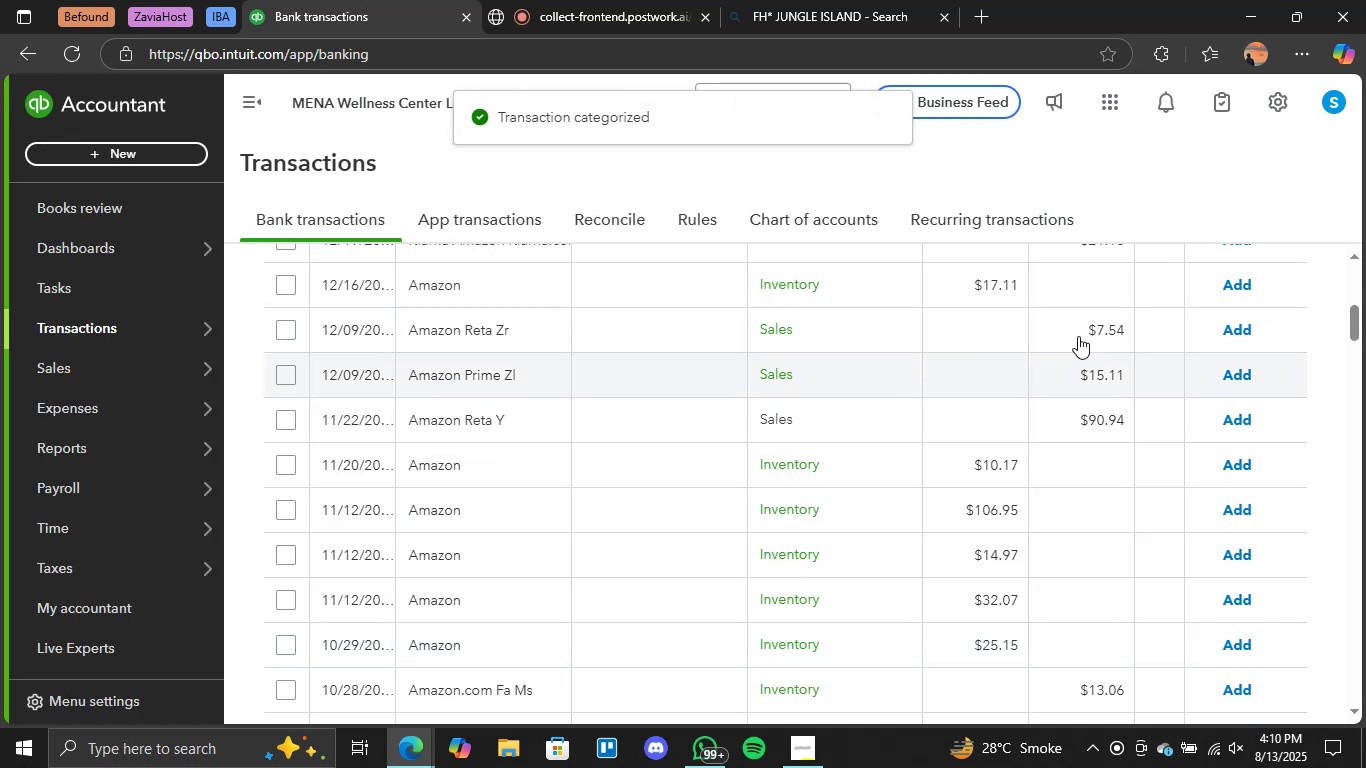 
wait(5.35)
 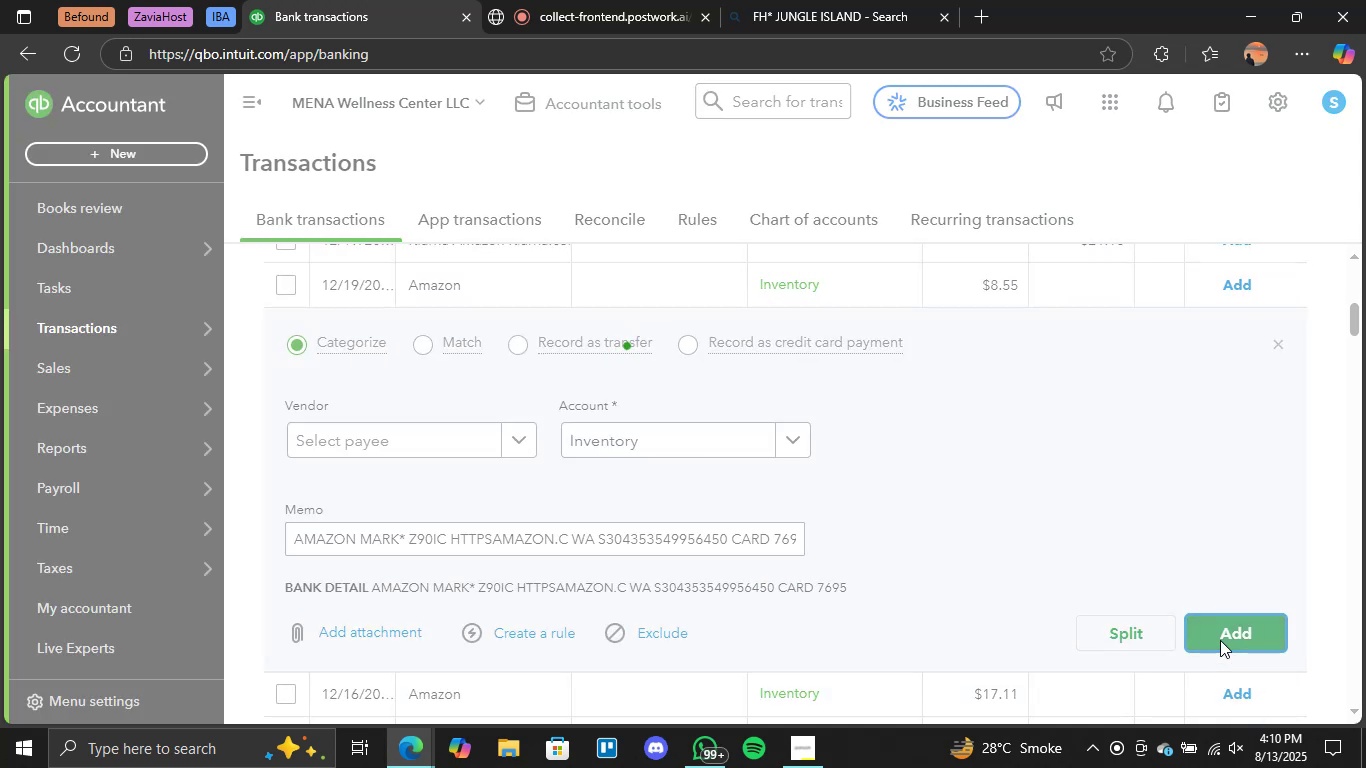 
left_click([786, 329])
 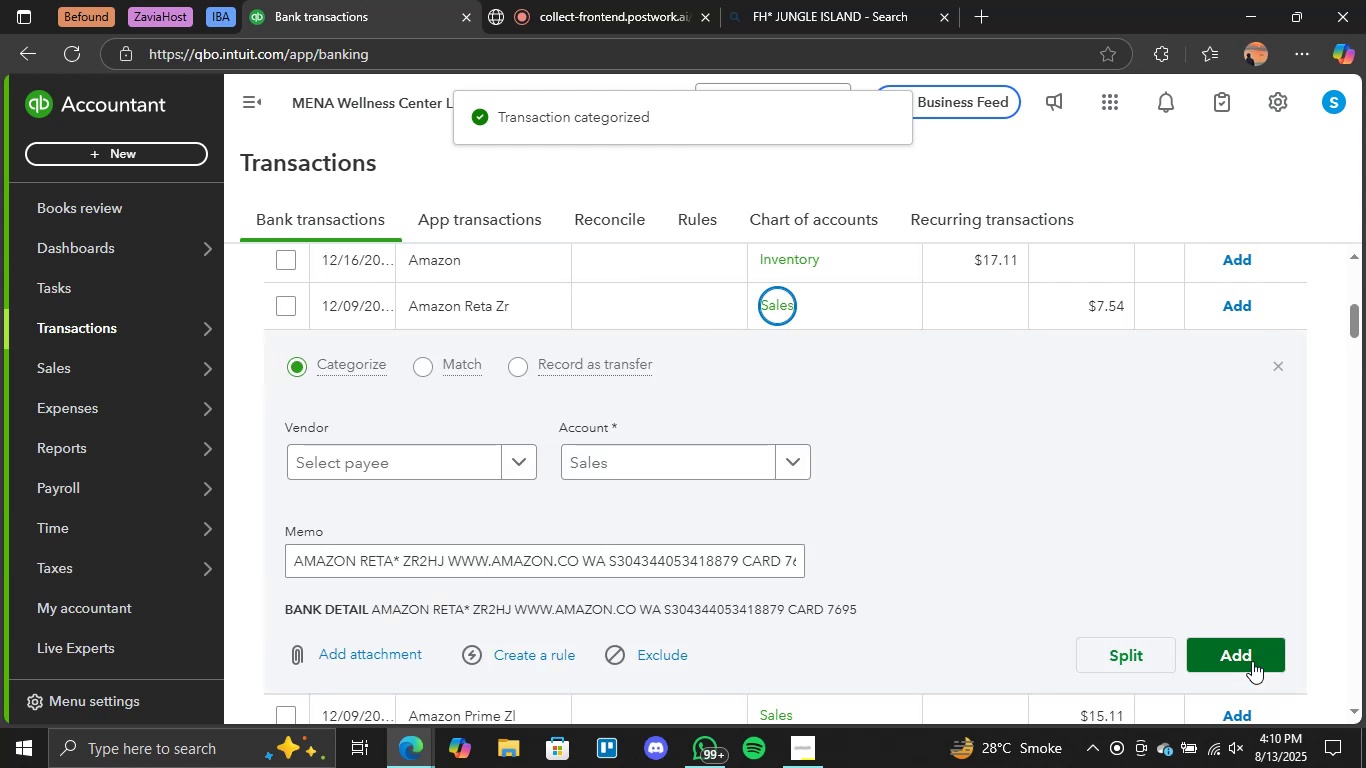 
left_click([1248, 660])
 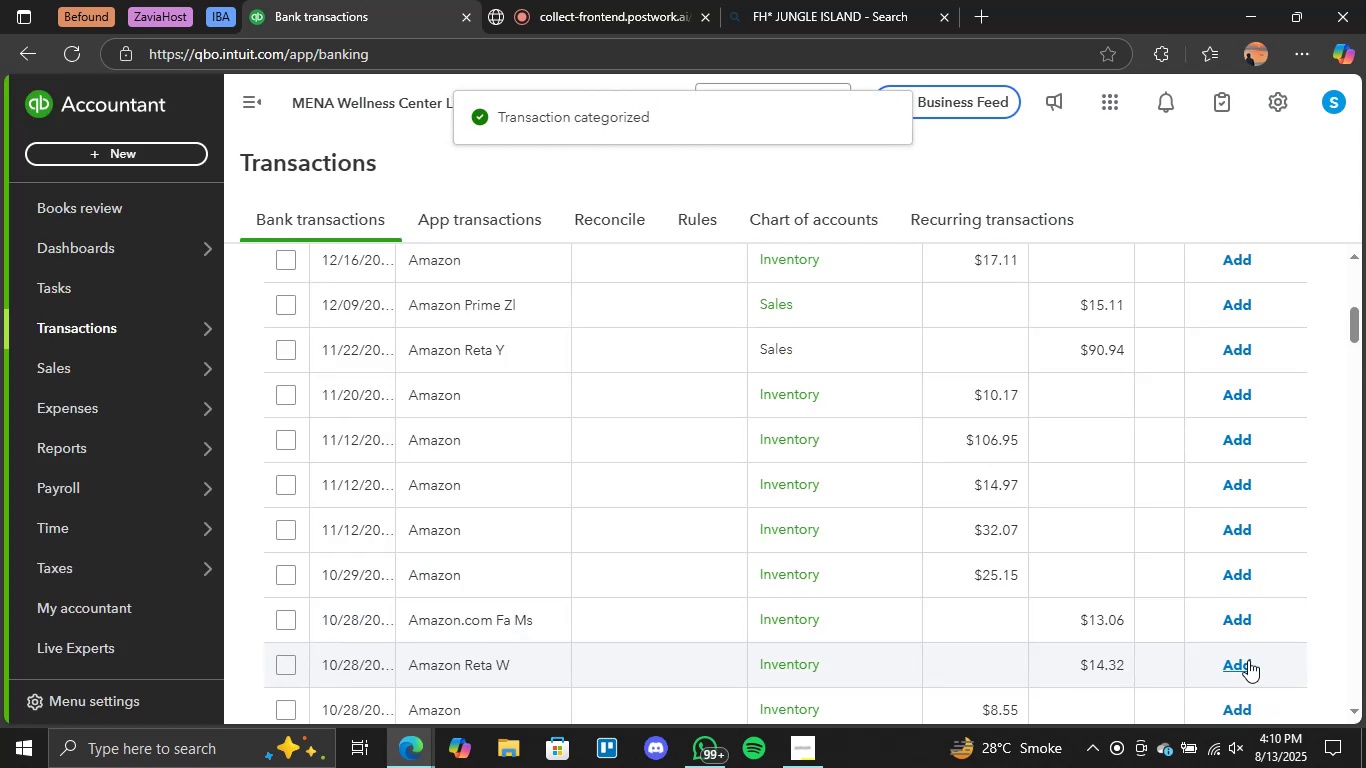 
wait(7.66)
 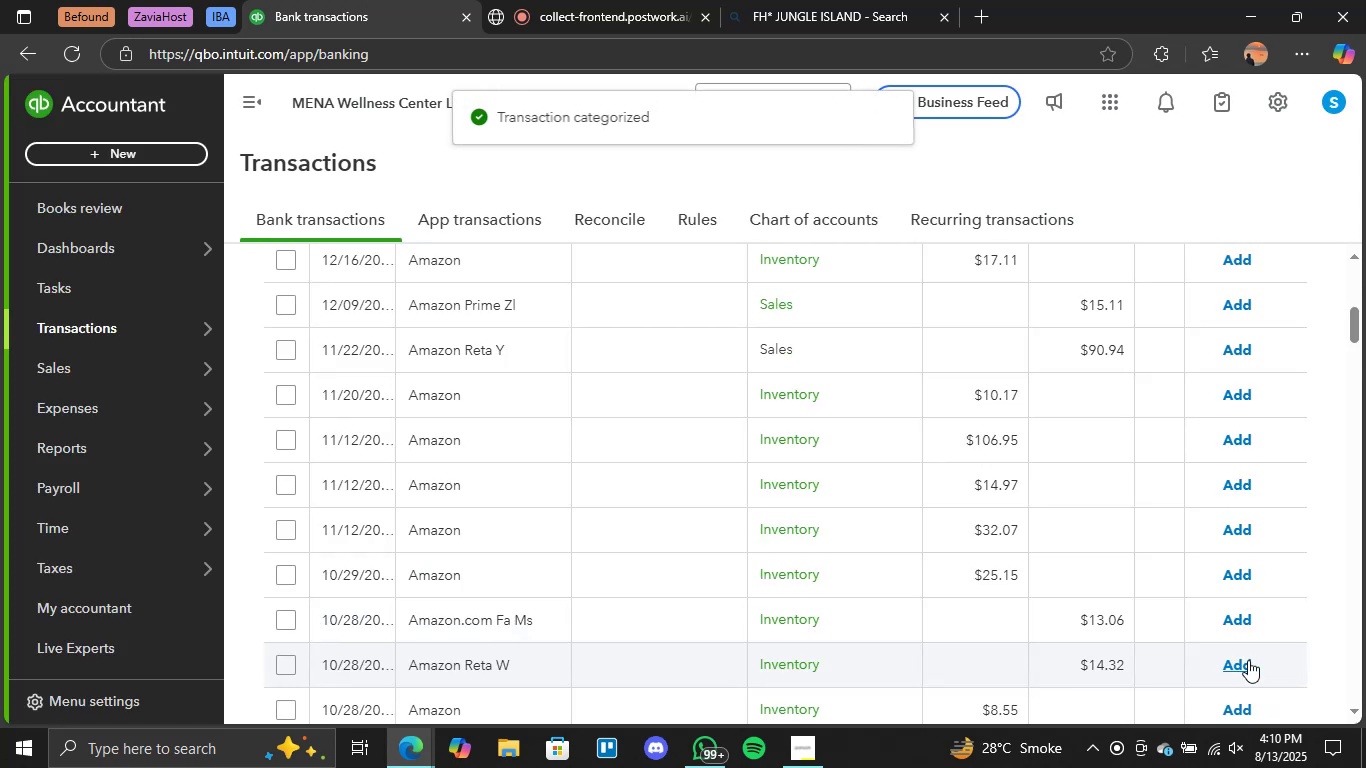 
scroll: coordinate [876, 405], scroll_direction: up, amount: 2.0
 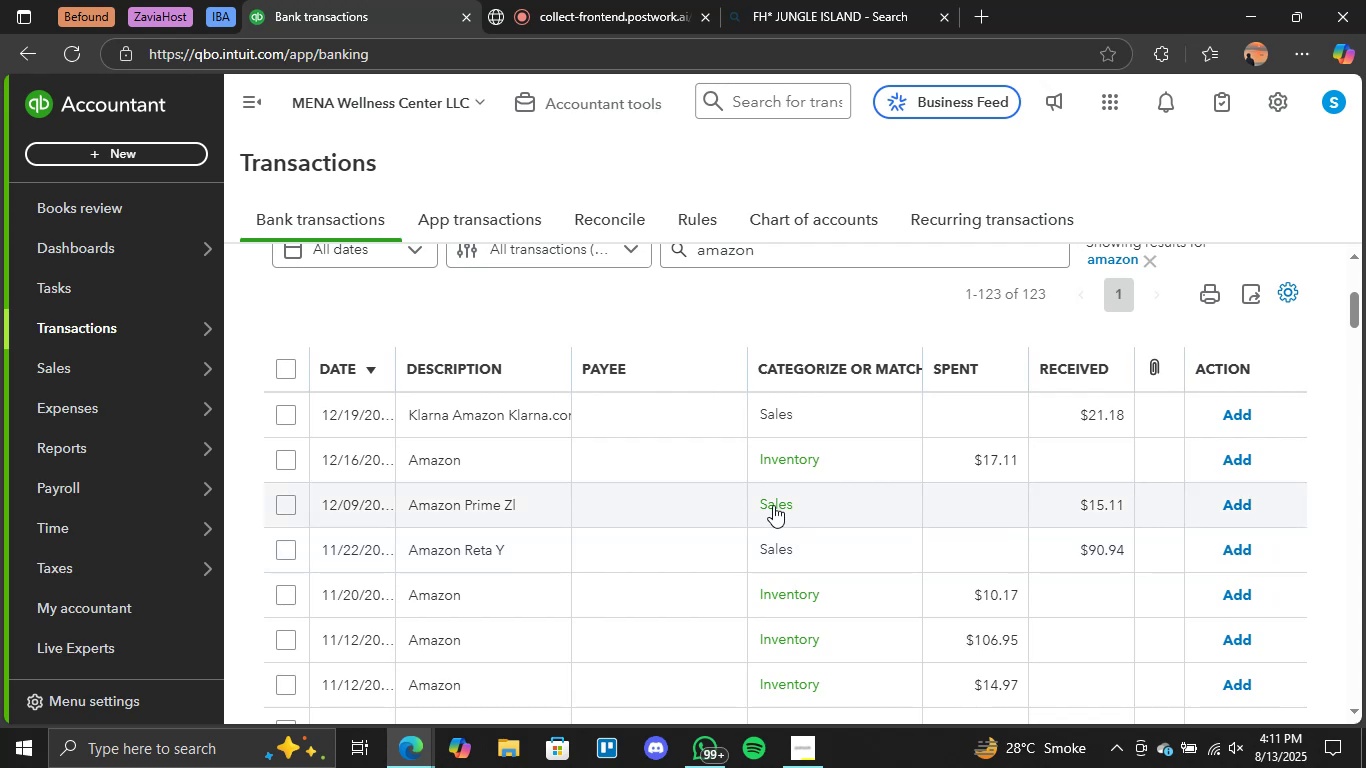 
left_click([482, 496])
 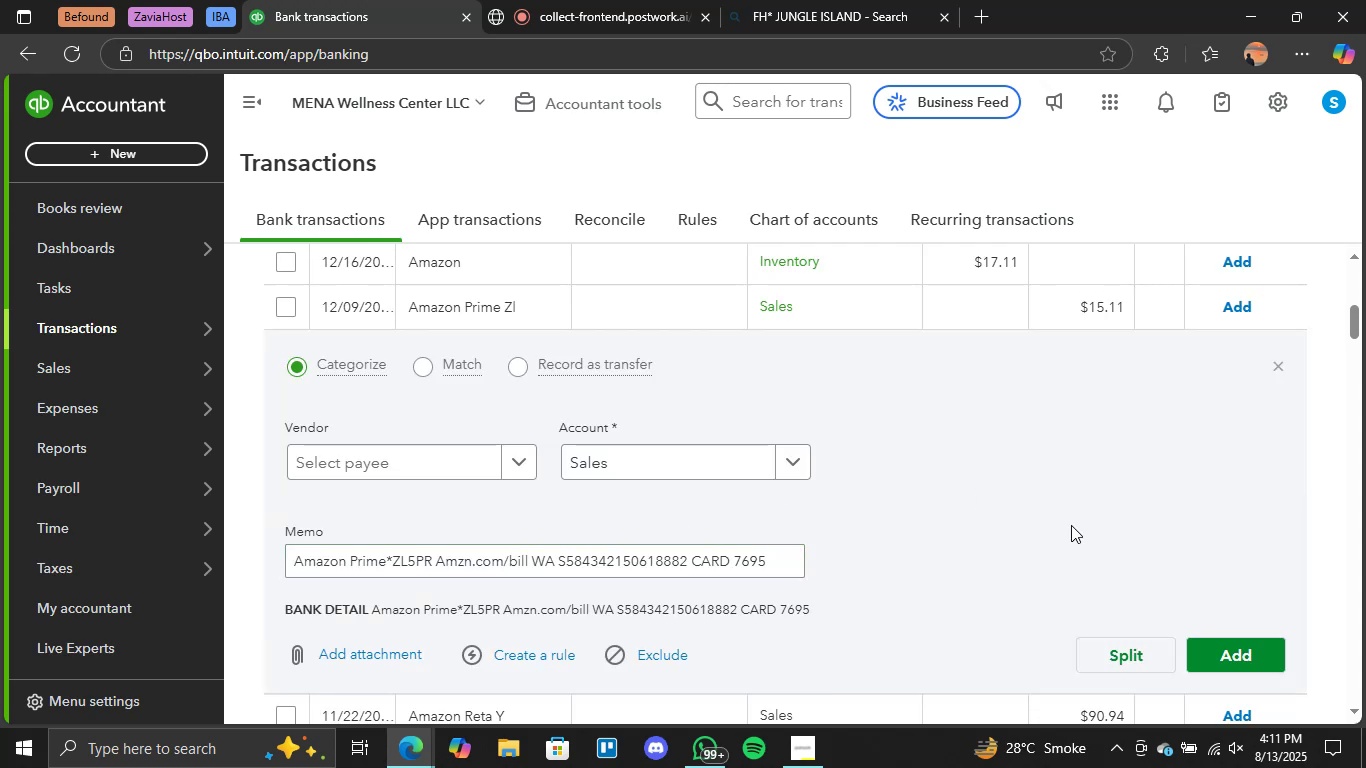 
scroll: coordinate [650, 565], scroll_direction: down, amount: 1.0
 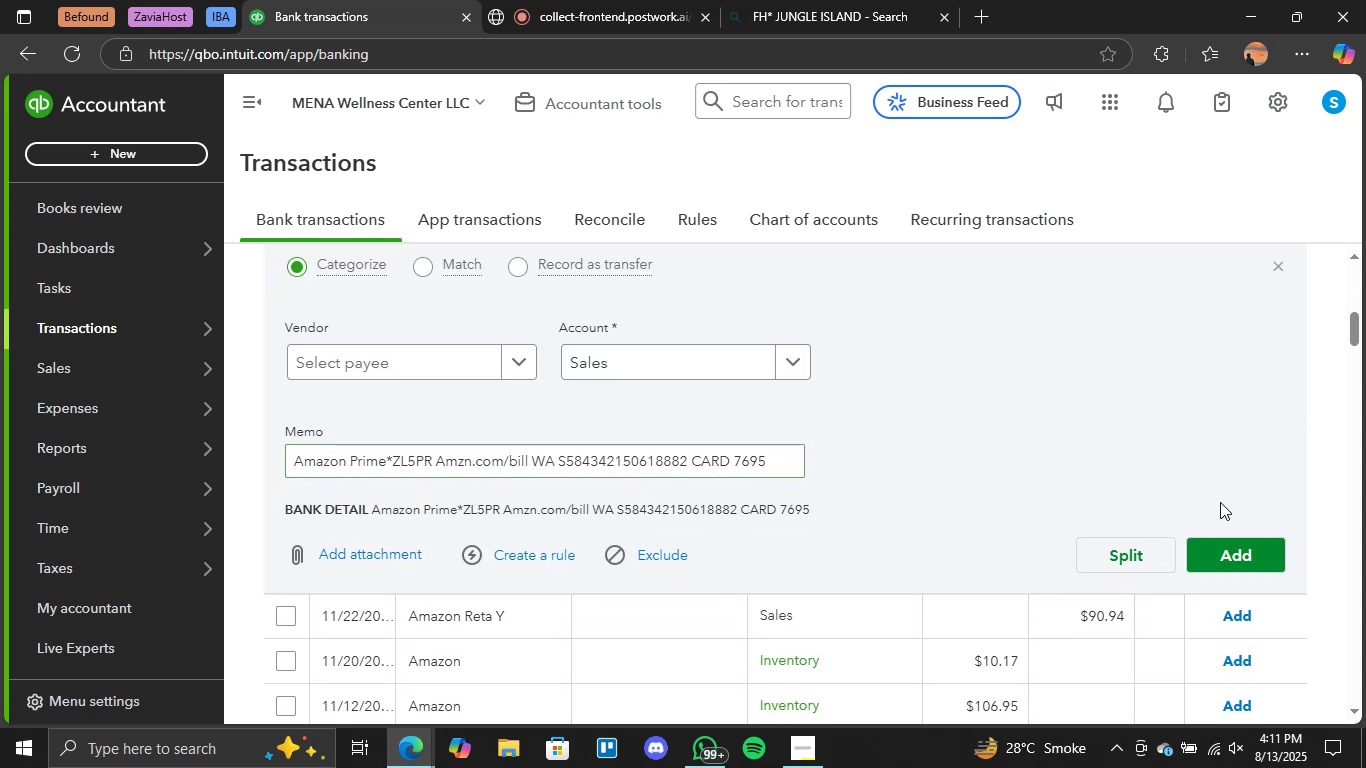 
left_click([1276, 268])
 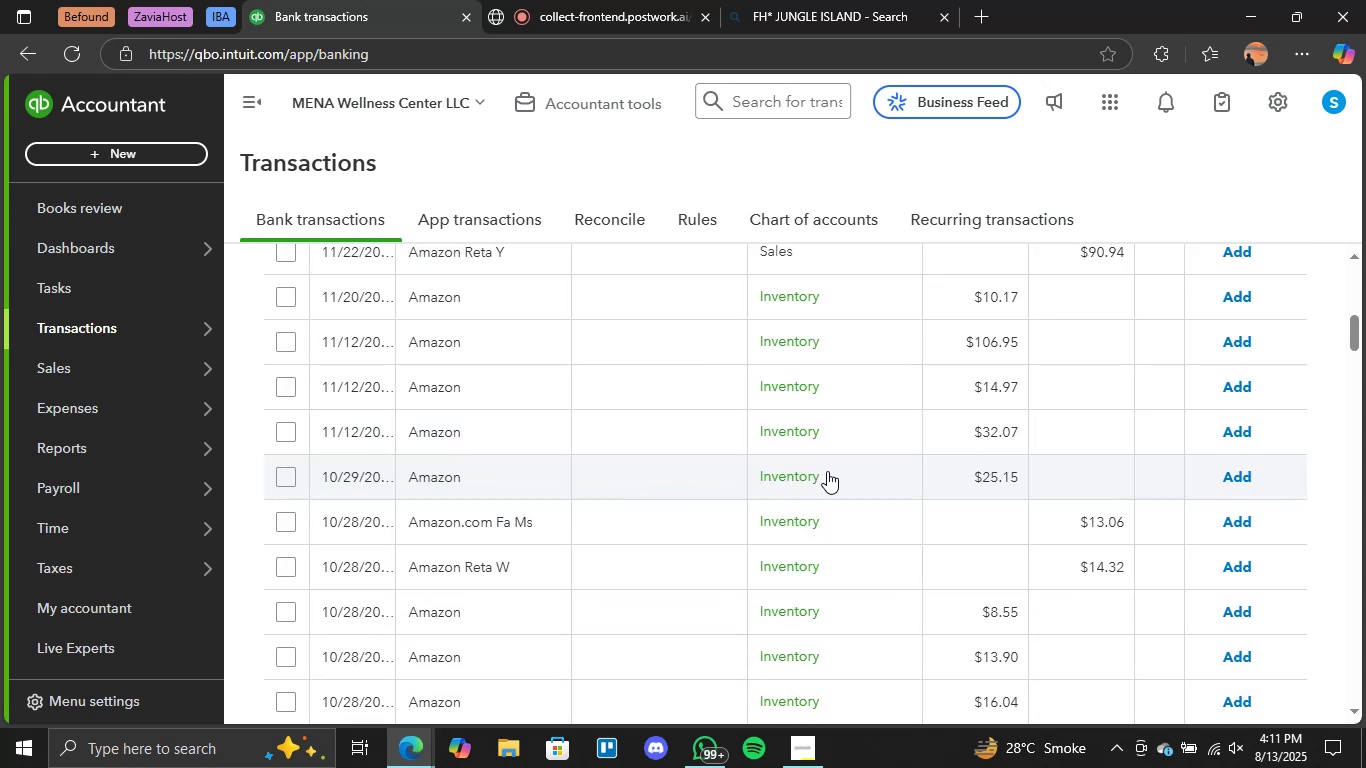 
scroll: coordinate [822, 472], scroll_direction: up, amount: 2.0
 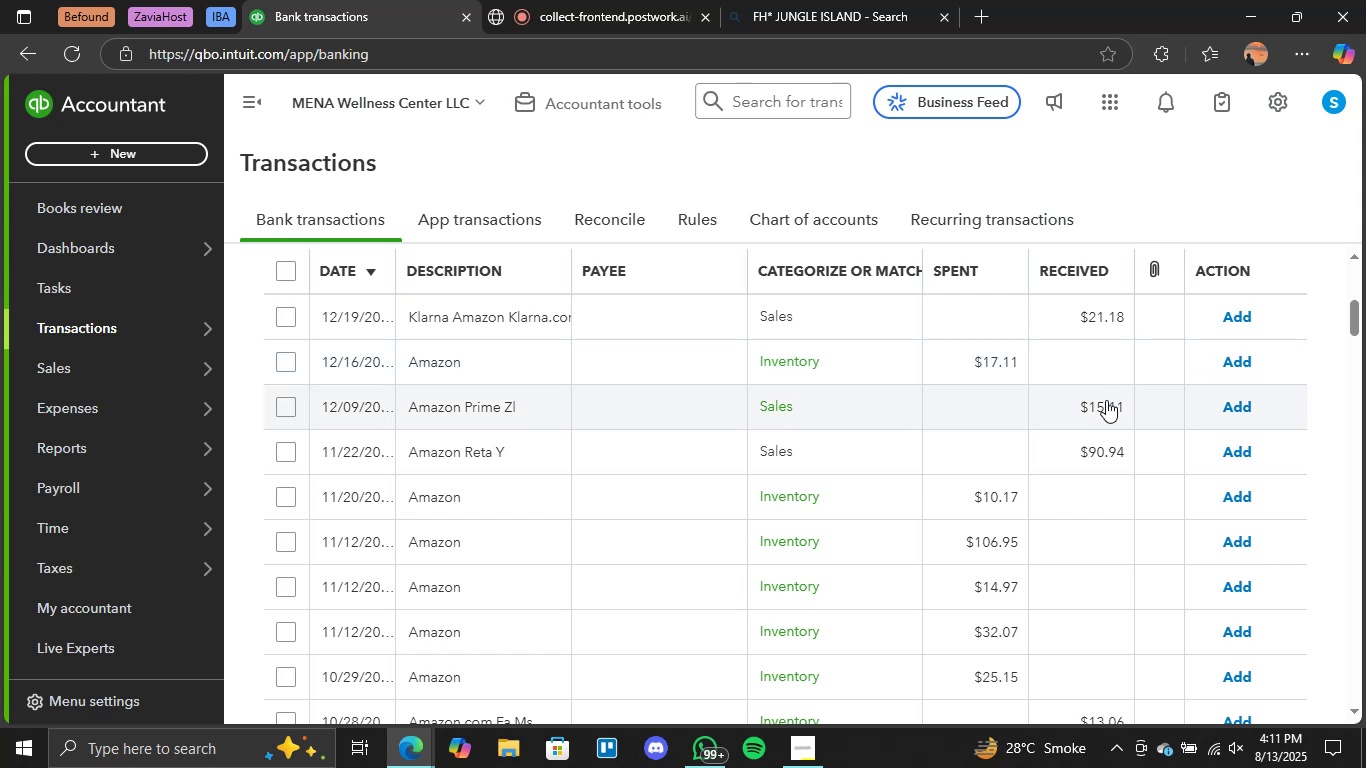 
wait(37.0)
 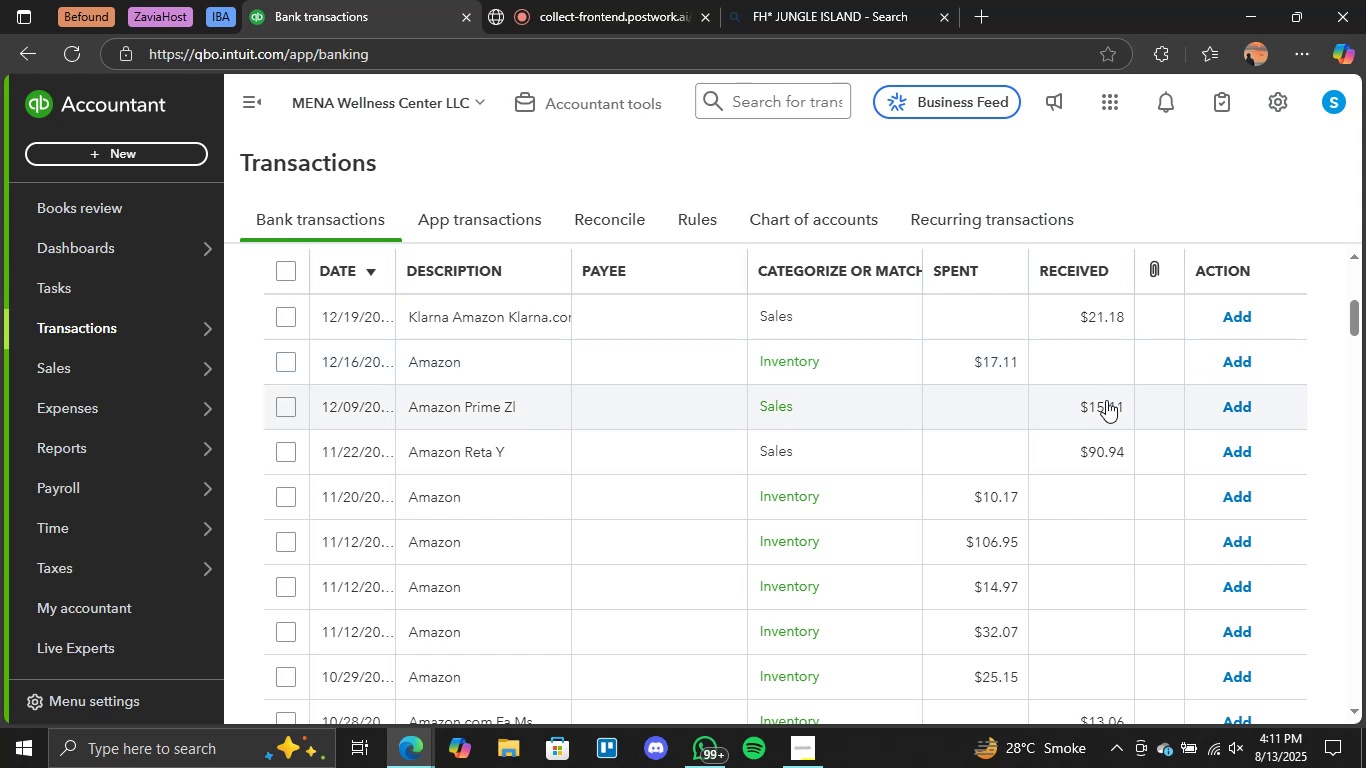 
left_click([800, 486])
 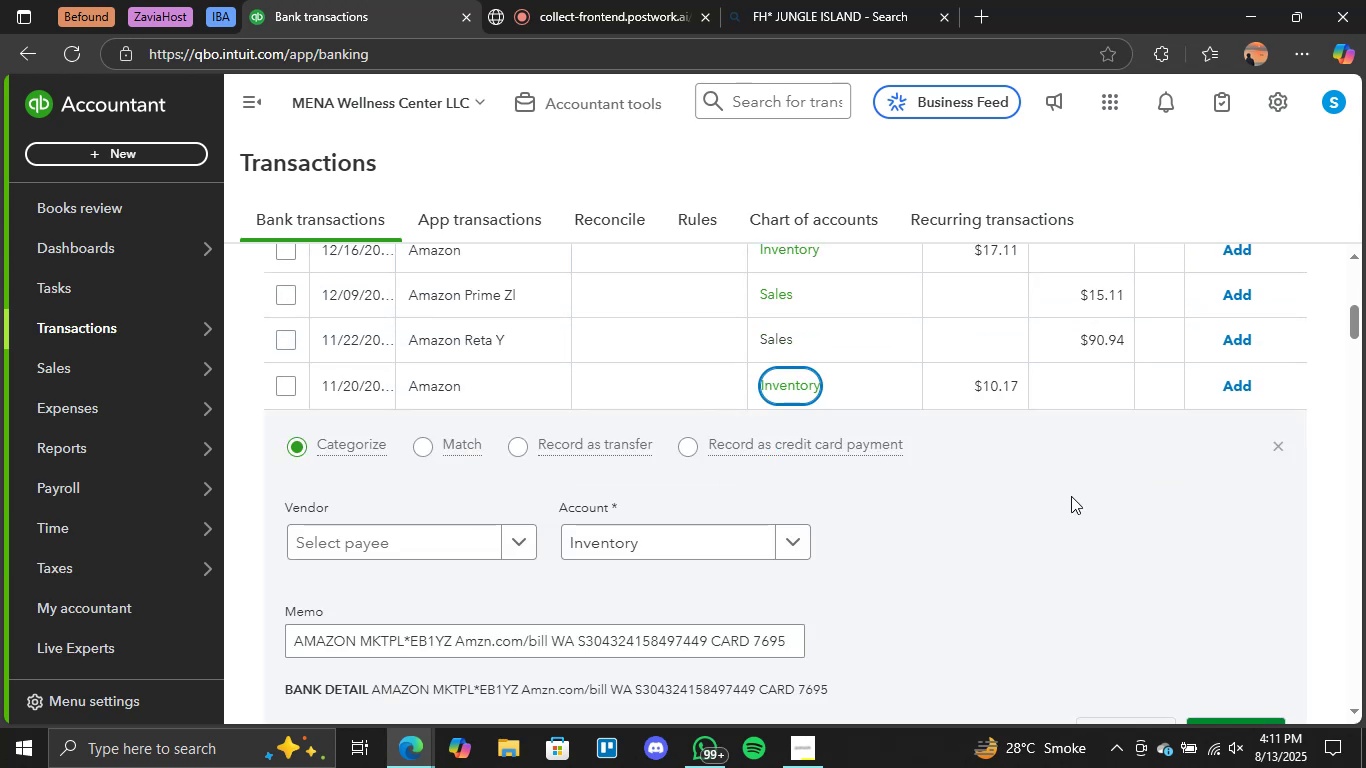 
scroll: coordinate [1147, 578], scroll_direction: down, amount: 3.0
 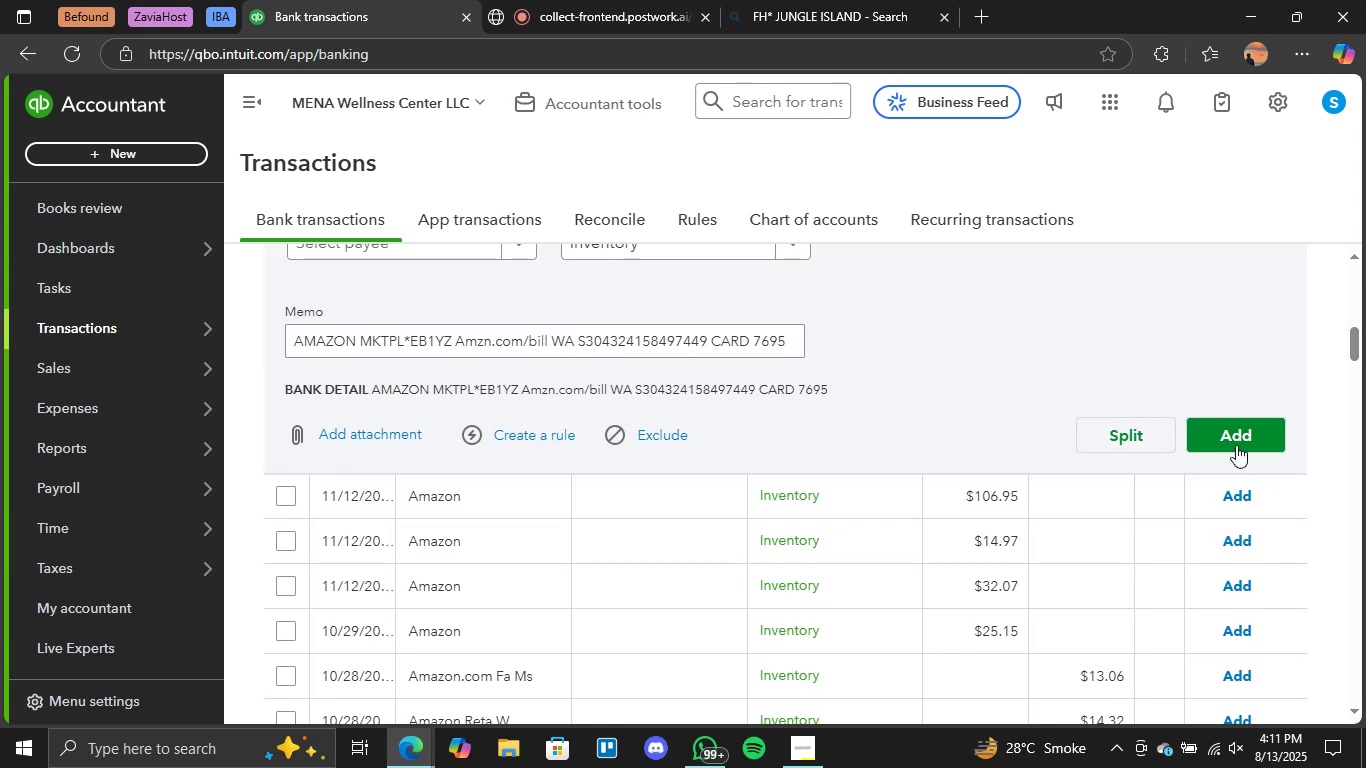 
left_click([1234, 438])
 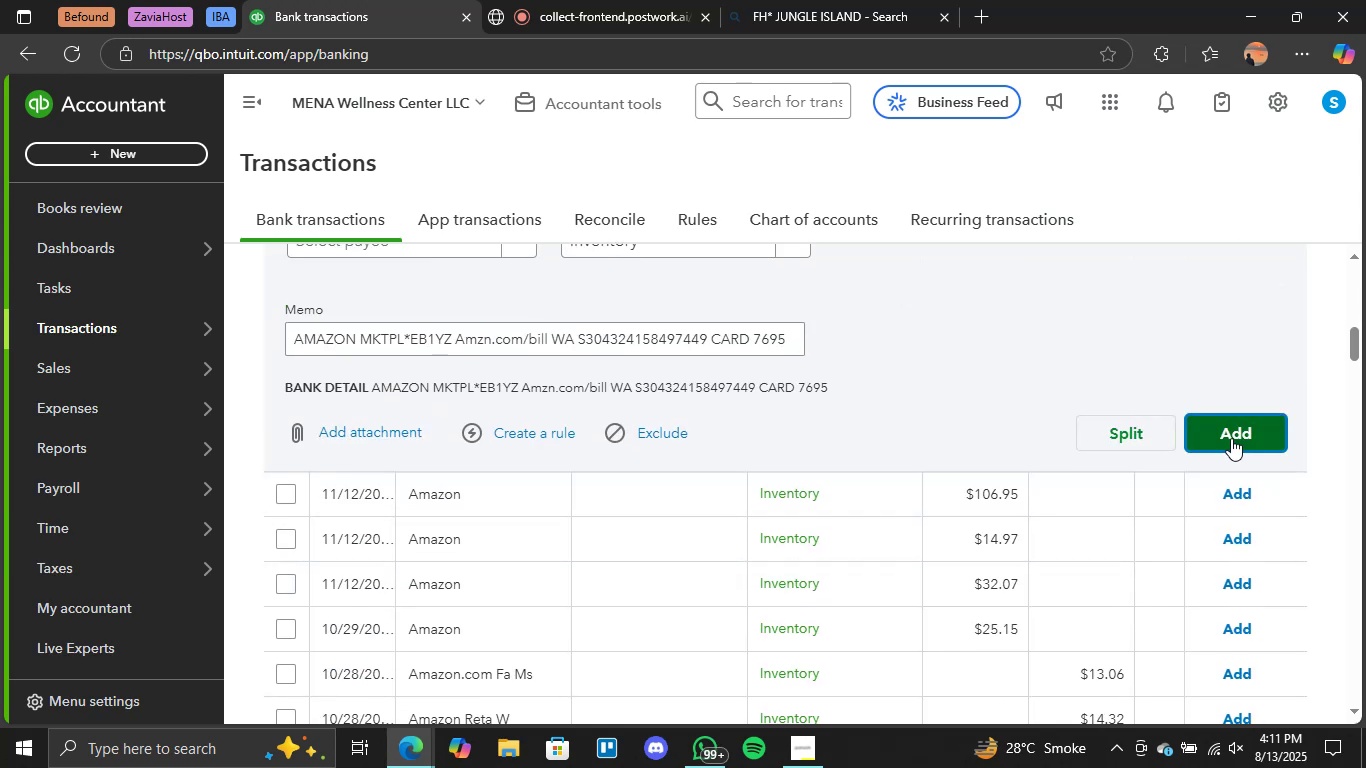 
scroll: coordinate [895, 508], scroll_direction: up, amount: 4.0
 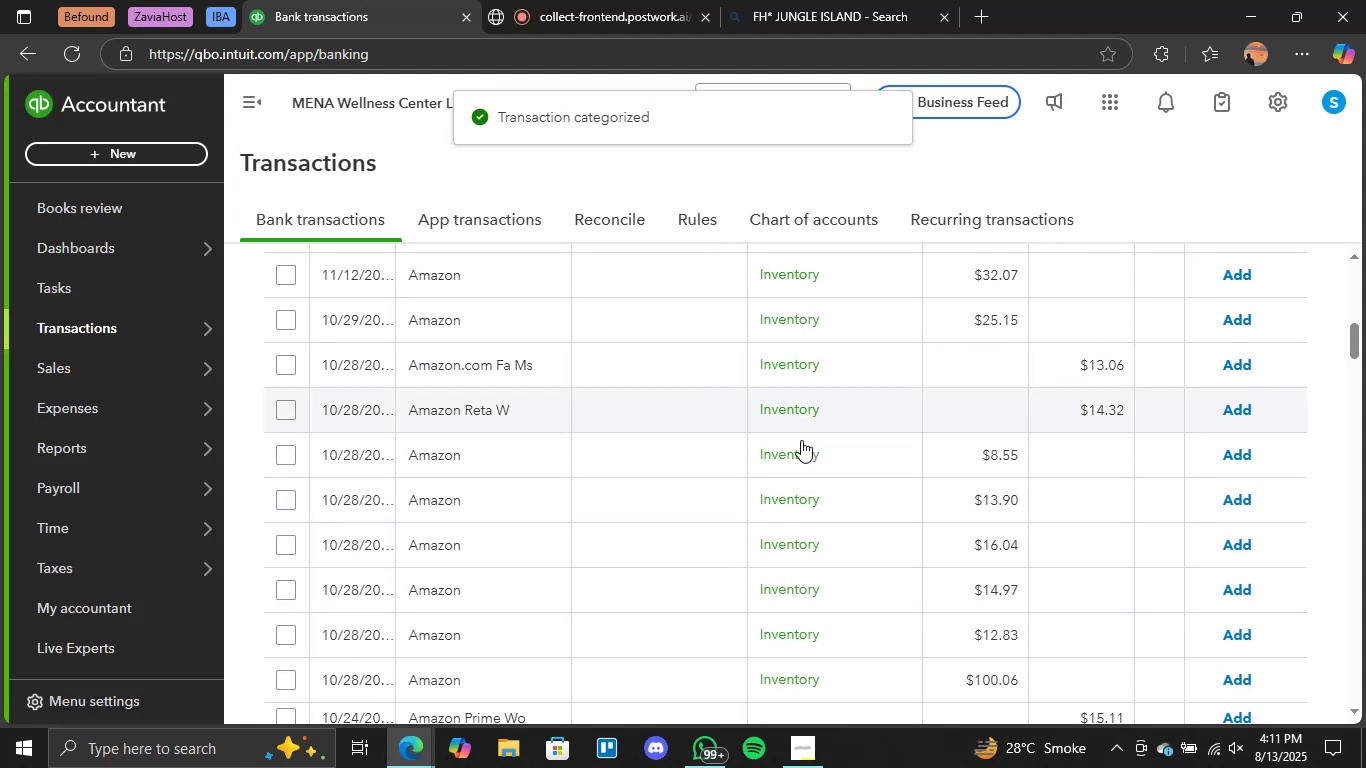 
left_click([789, 450])
 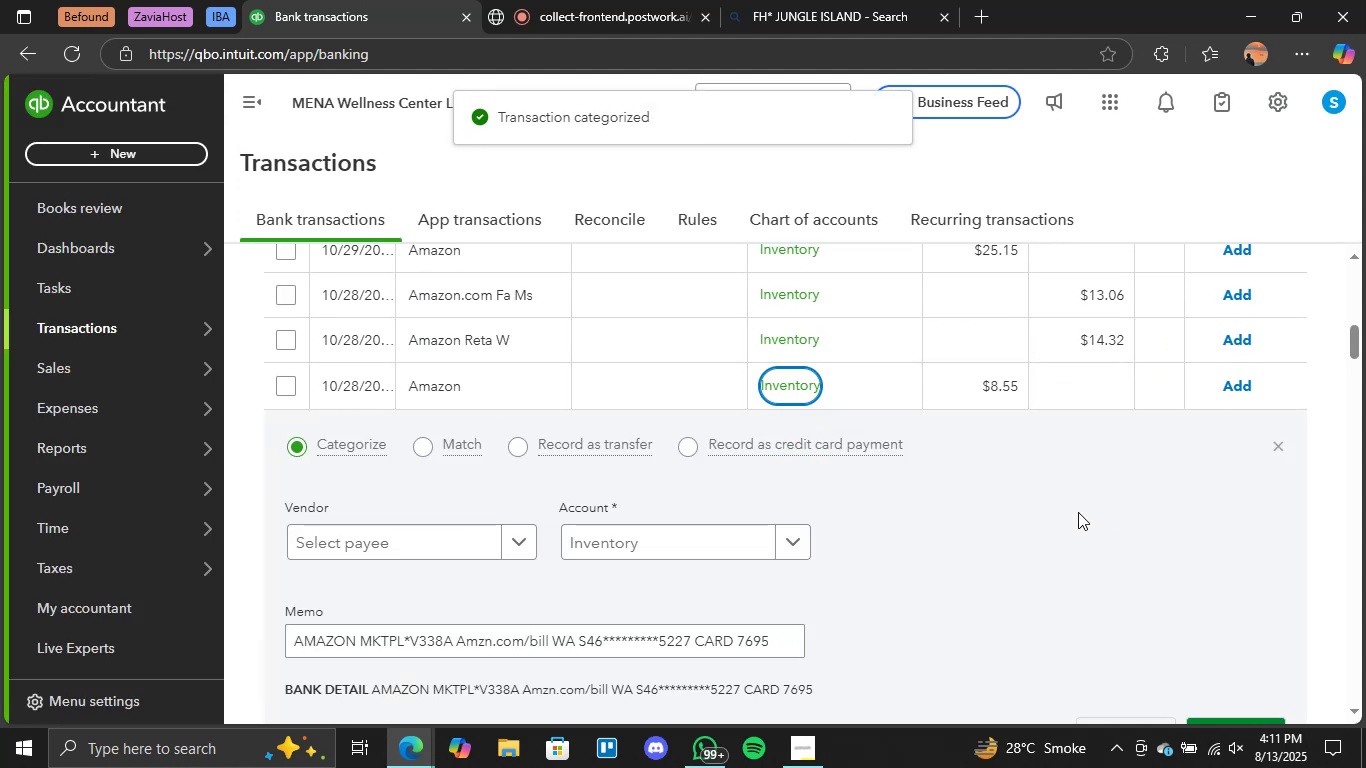 
scroll: coordinate [1226, 522], scroll_direction: down, amount: 2.0
 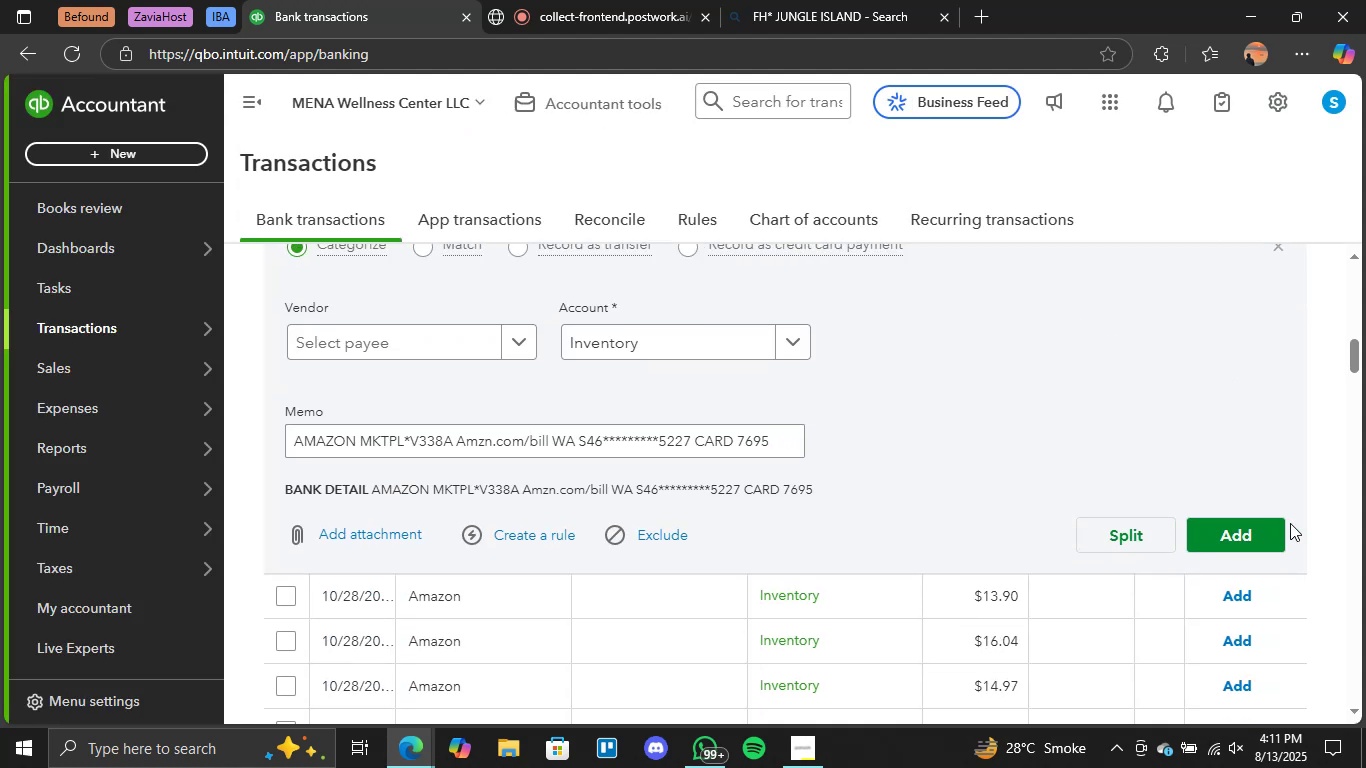 
left_click([1270, 525])
 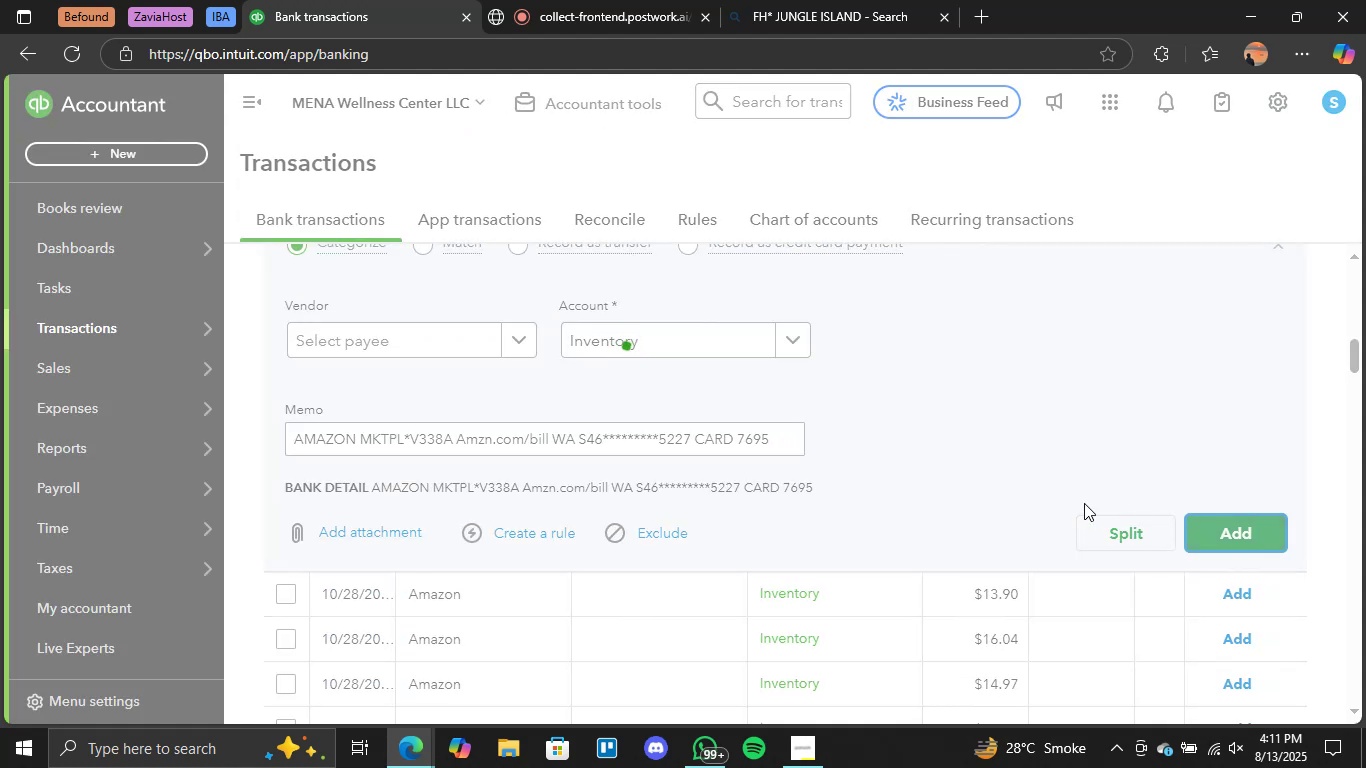 
scroll: coordinate [1084, 503], scroll_direction: up, amount: 1.0
 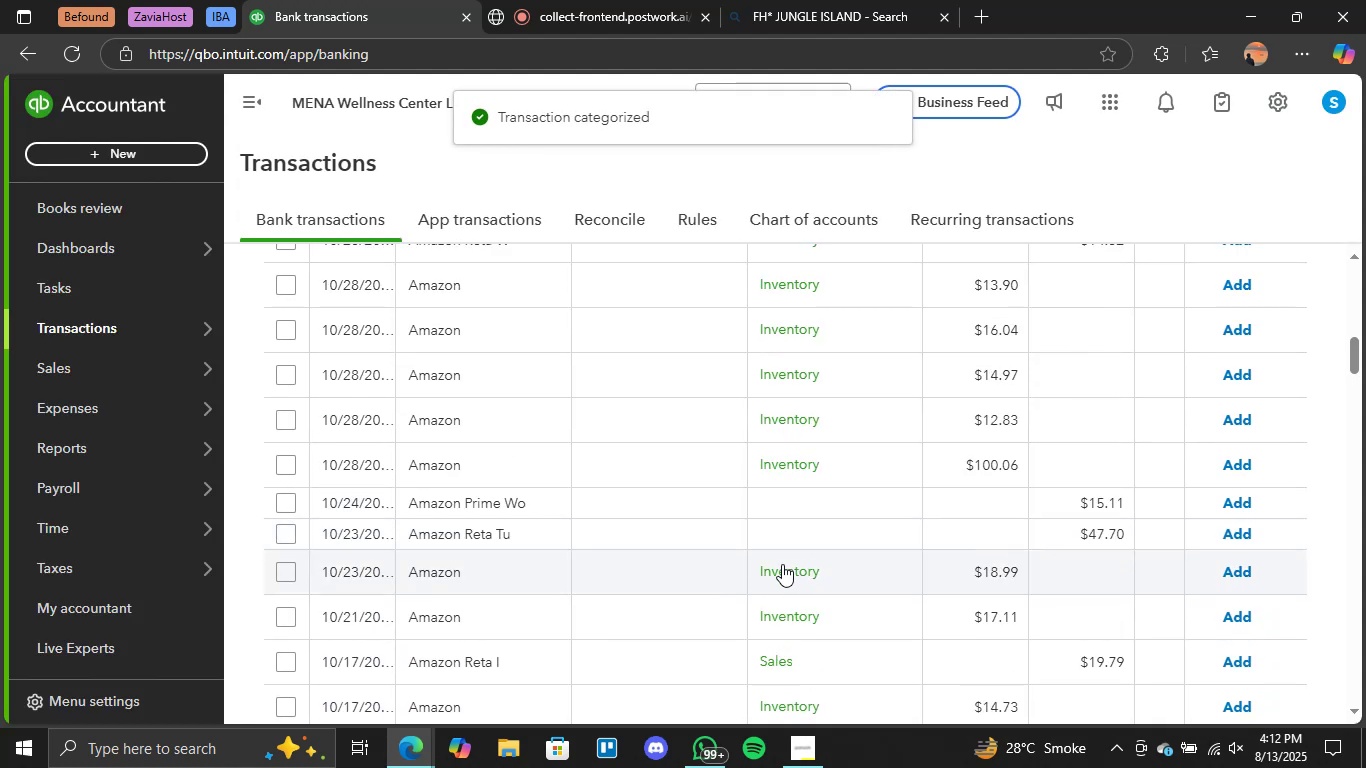 
left_click([782, 573])
 